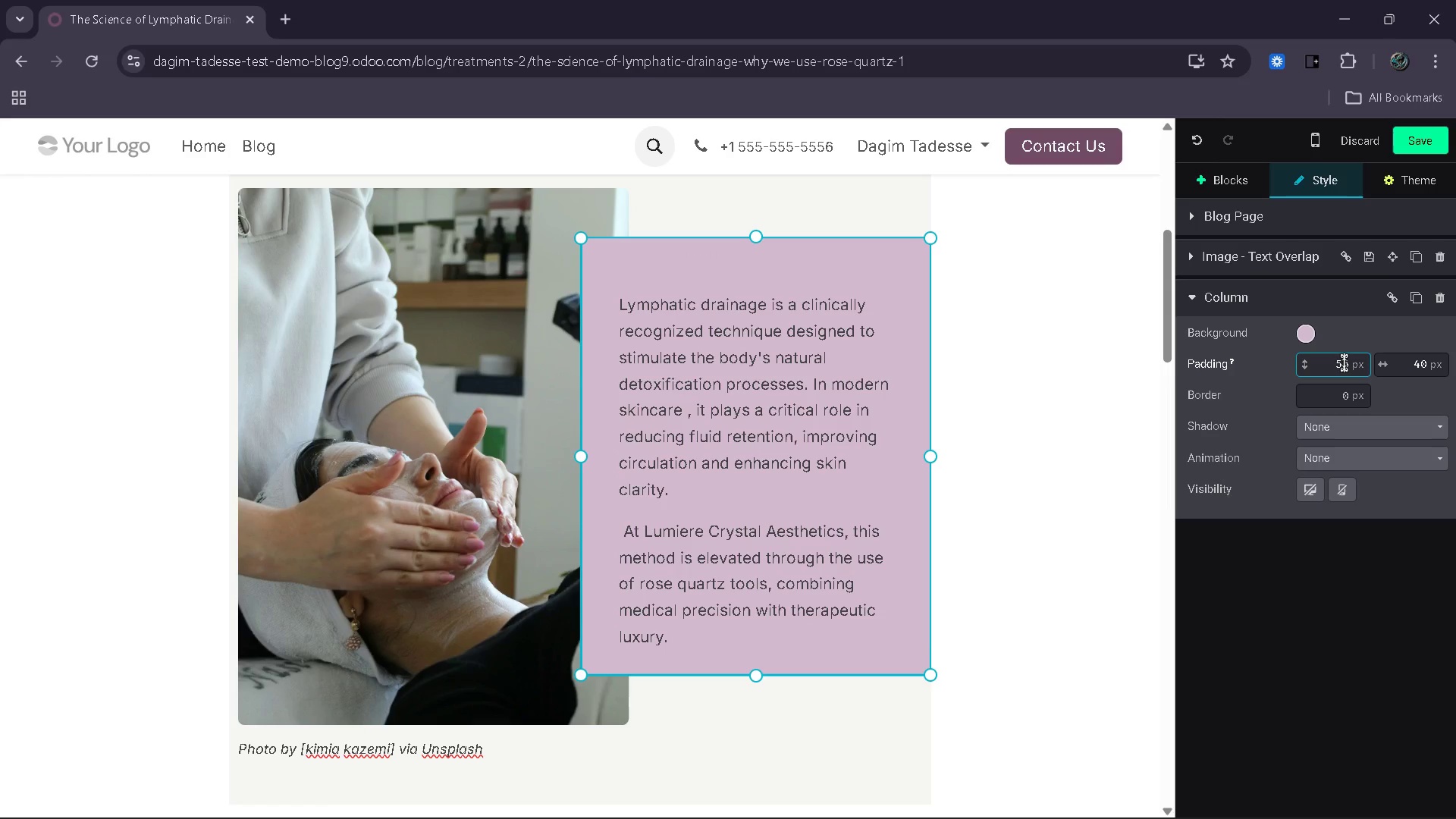 
key(Meta+MetaLeft)
 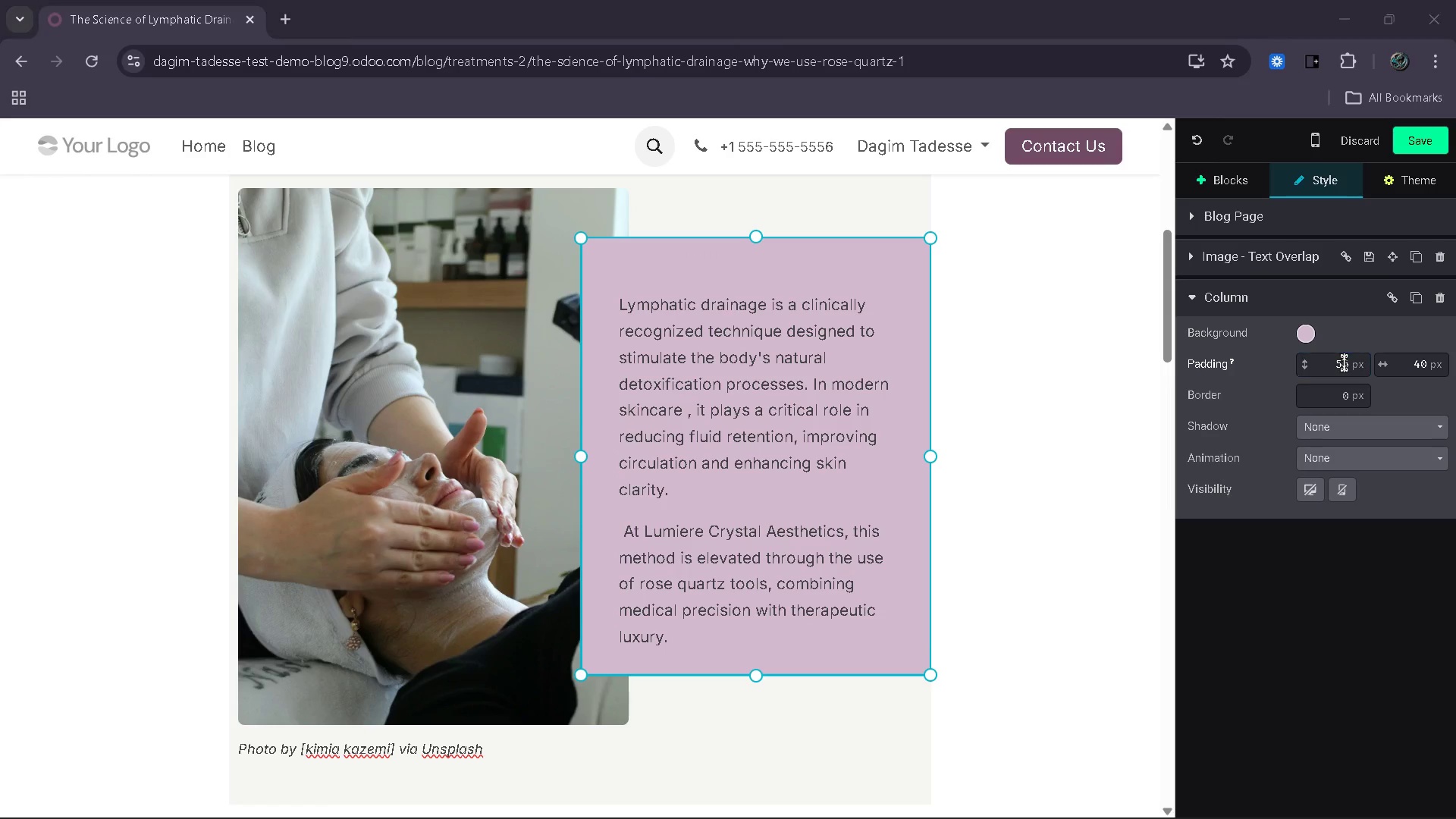 
key(Backspace)
 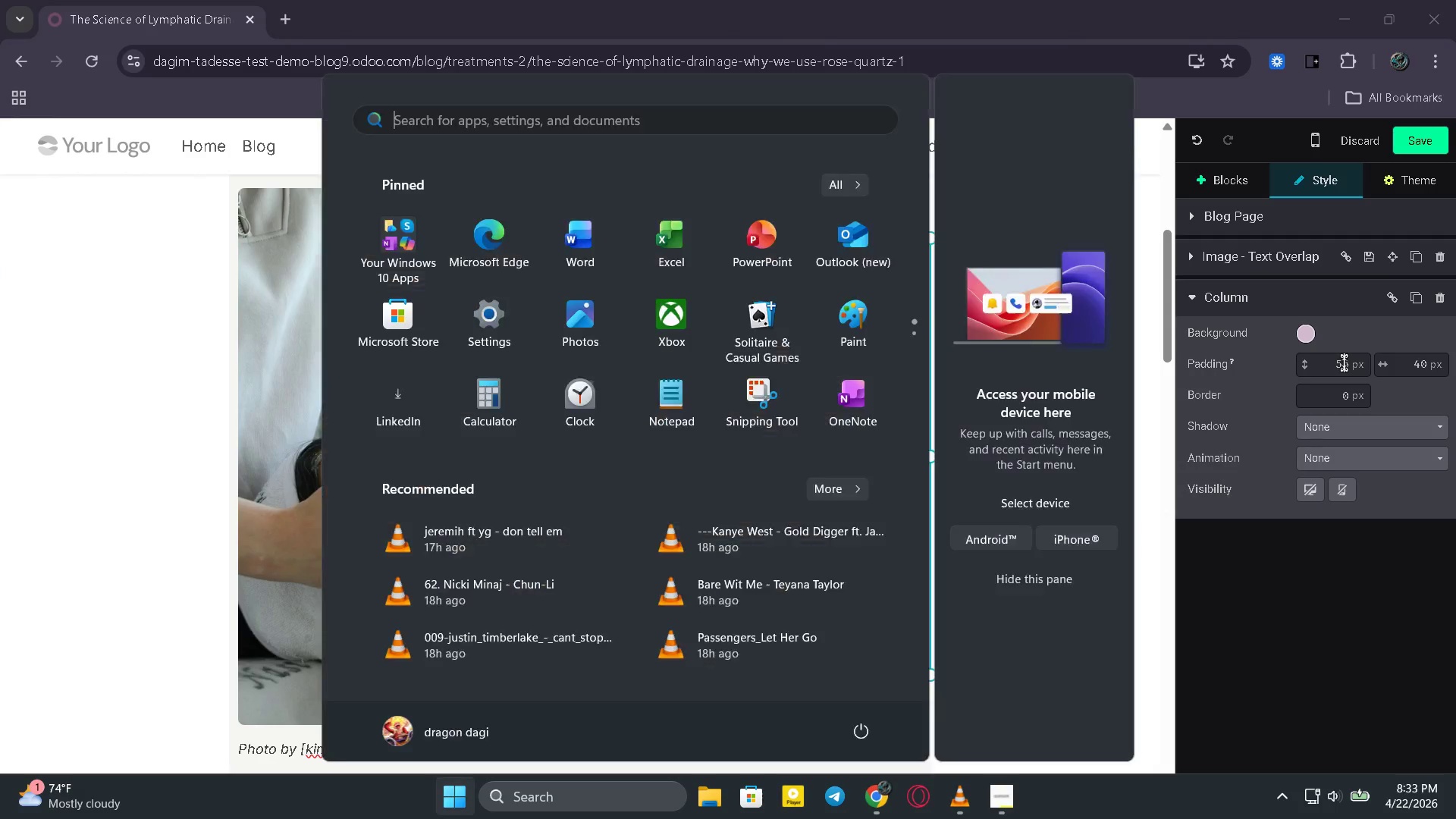 
key(4)
 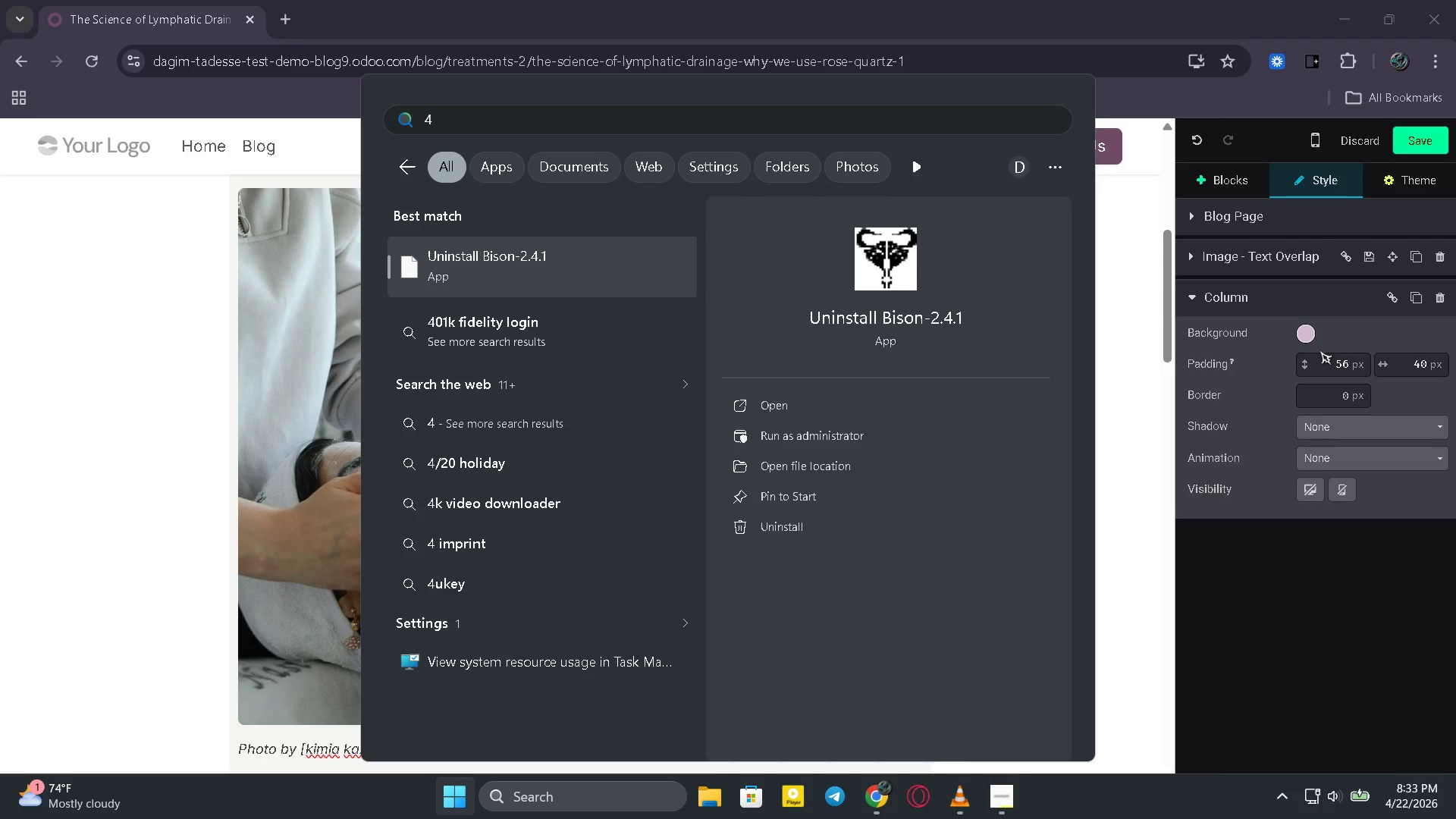 
left_click_drag(start_coordinate=[1345, 369], to_coordinate=[1034, 337])
 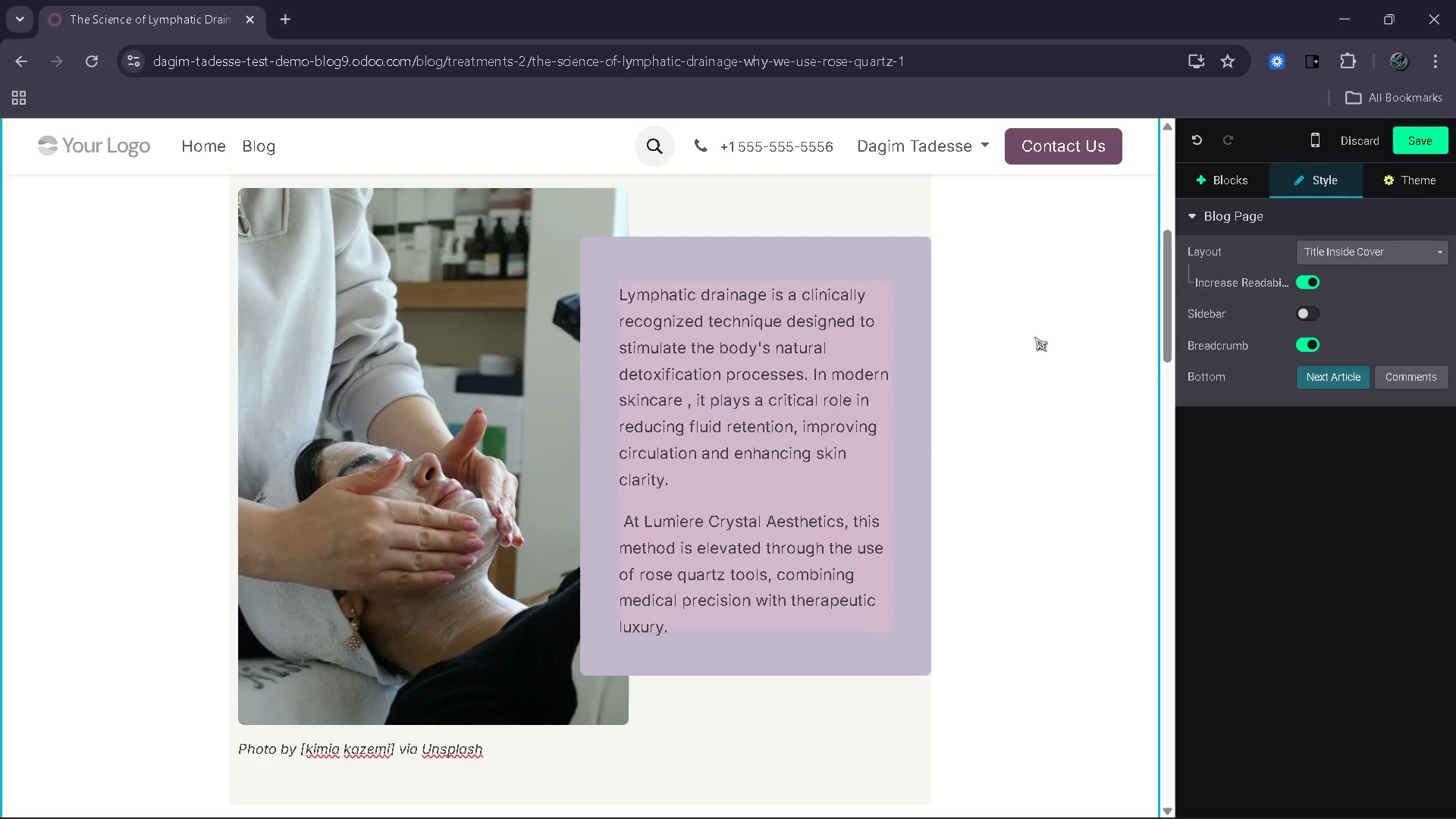 
key(Backspace)
 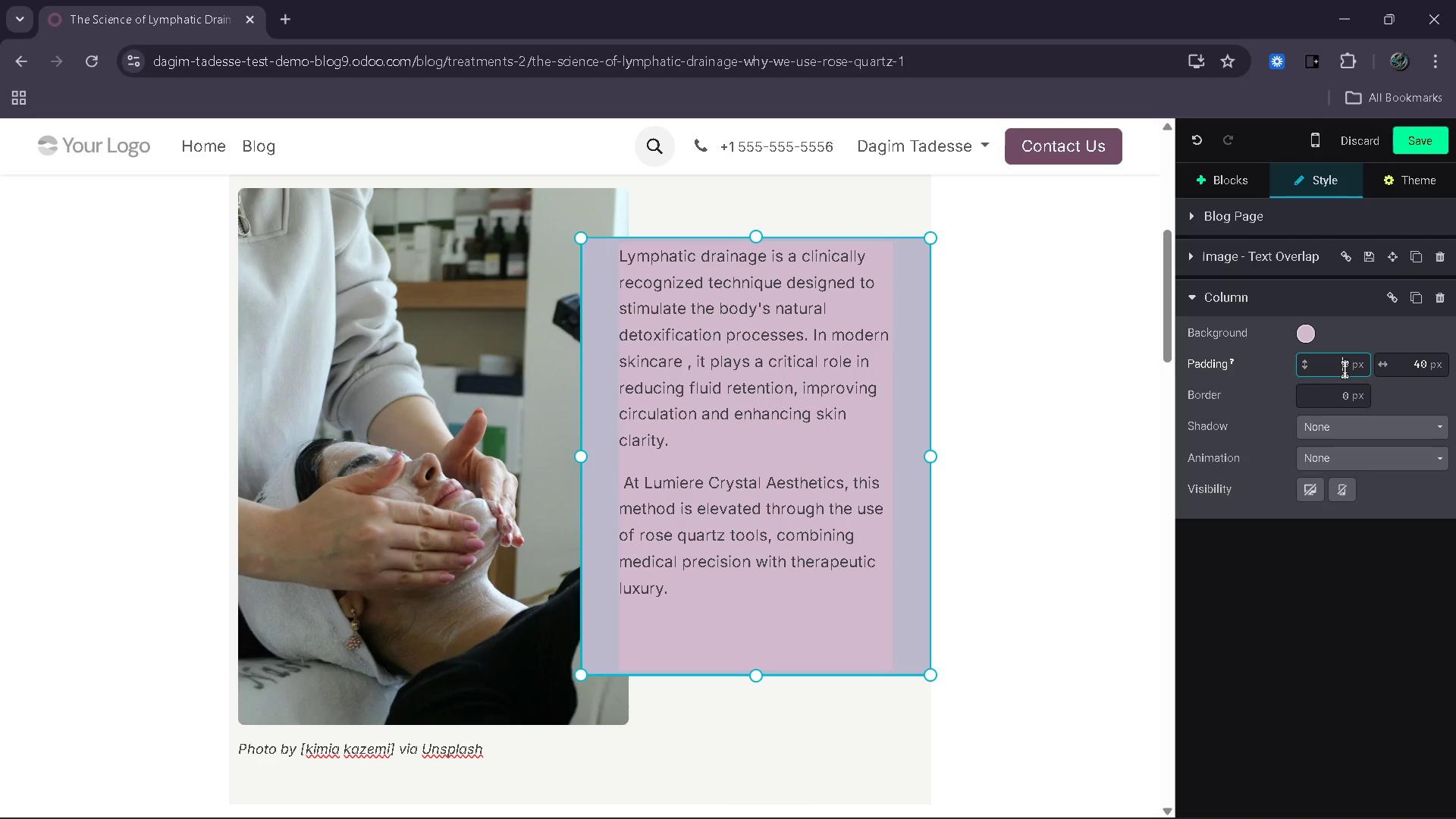 
key(4)
 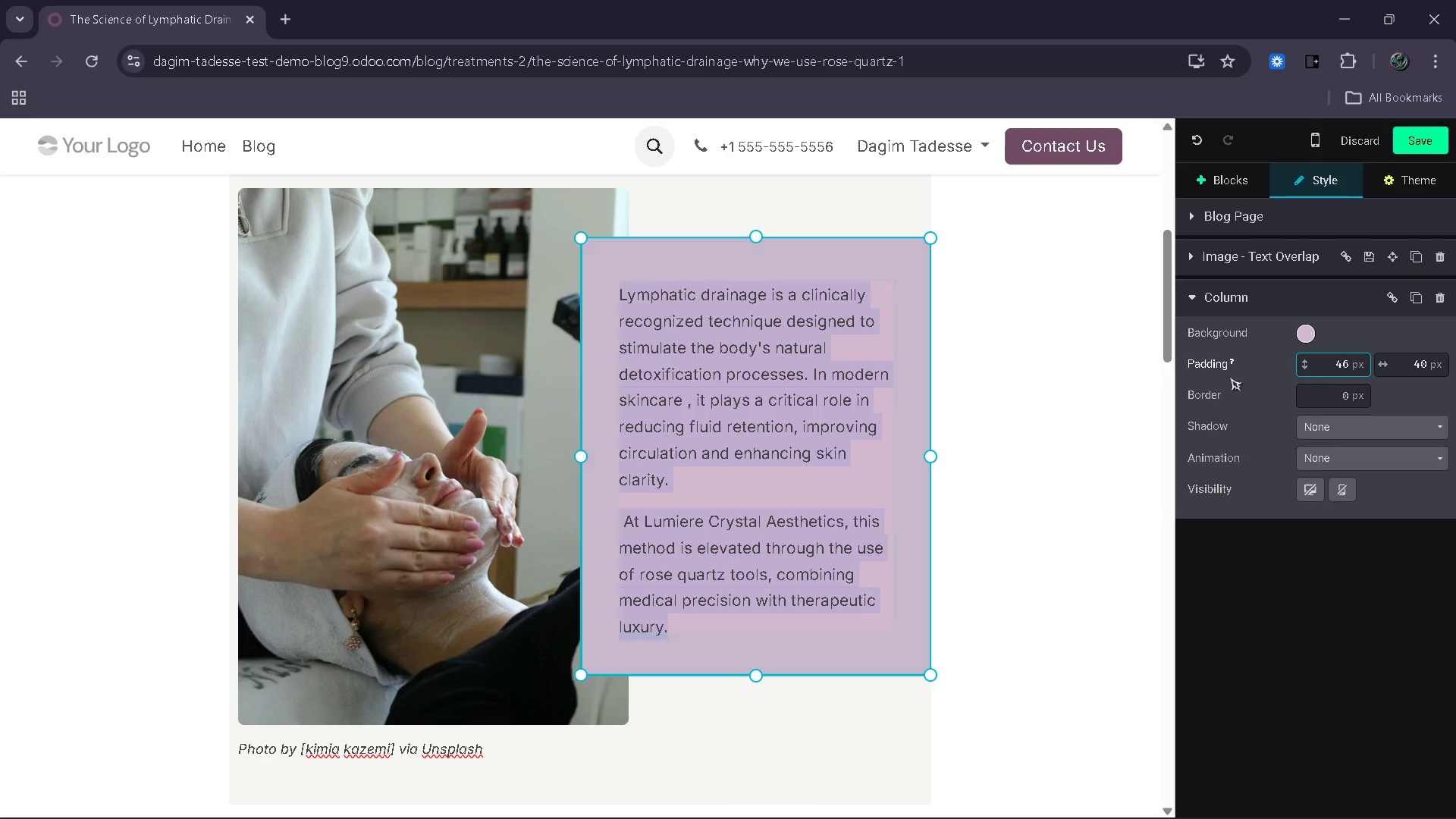 
left_click([1034, 337])
 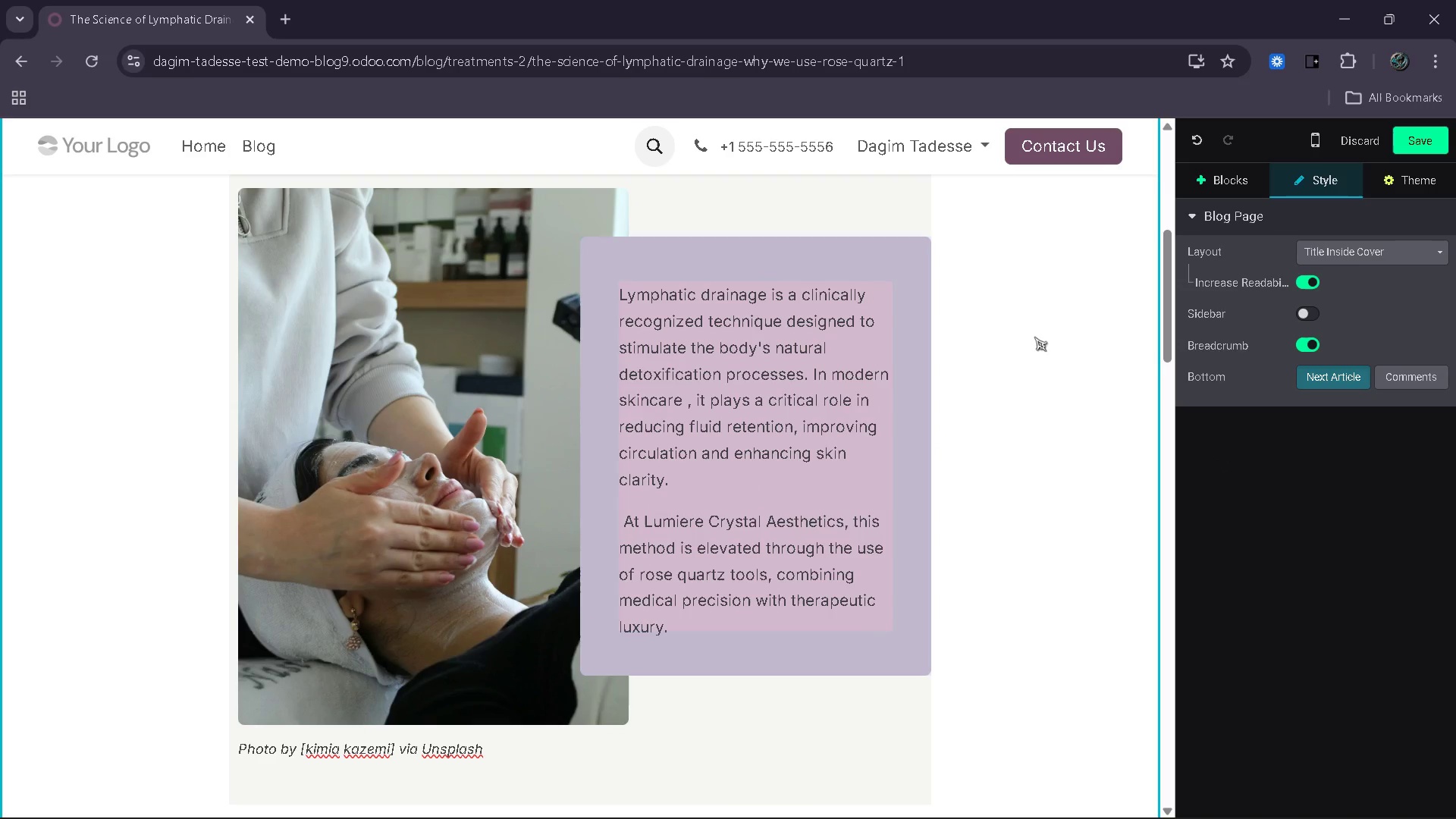 
left_click([1034, 337])
 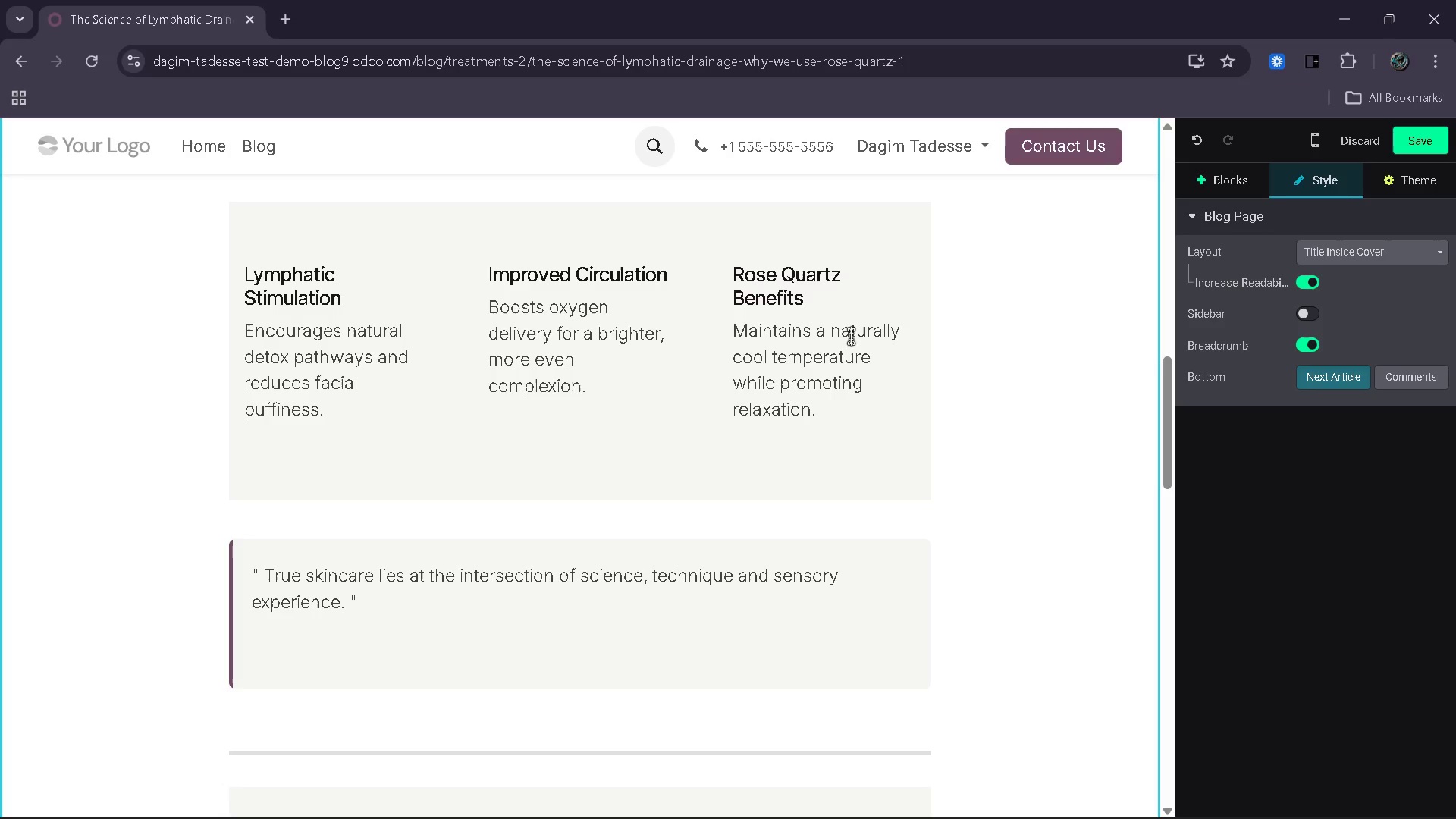 
wait(6.3)
 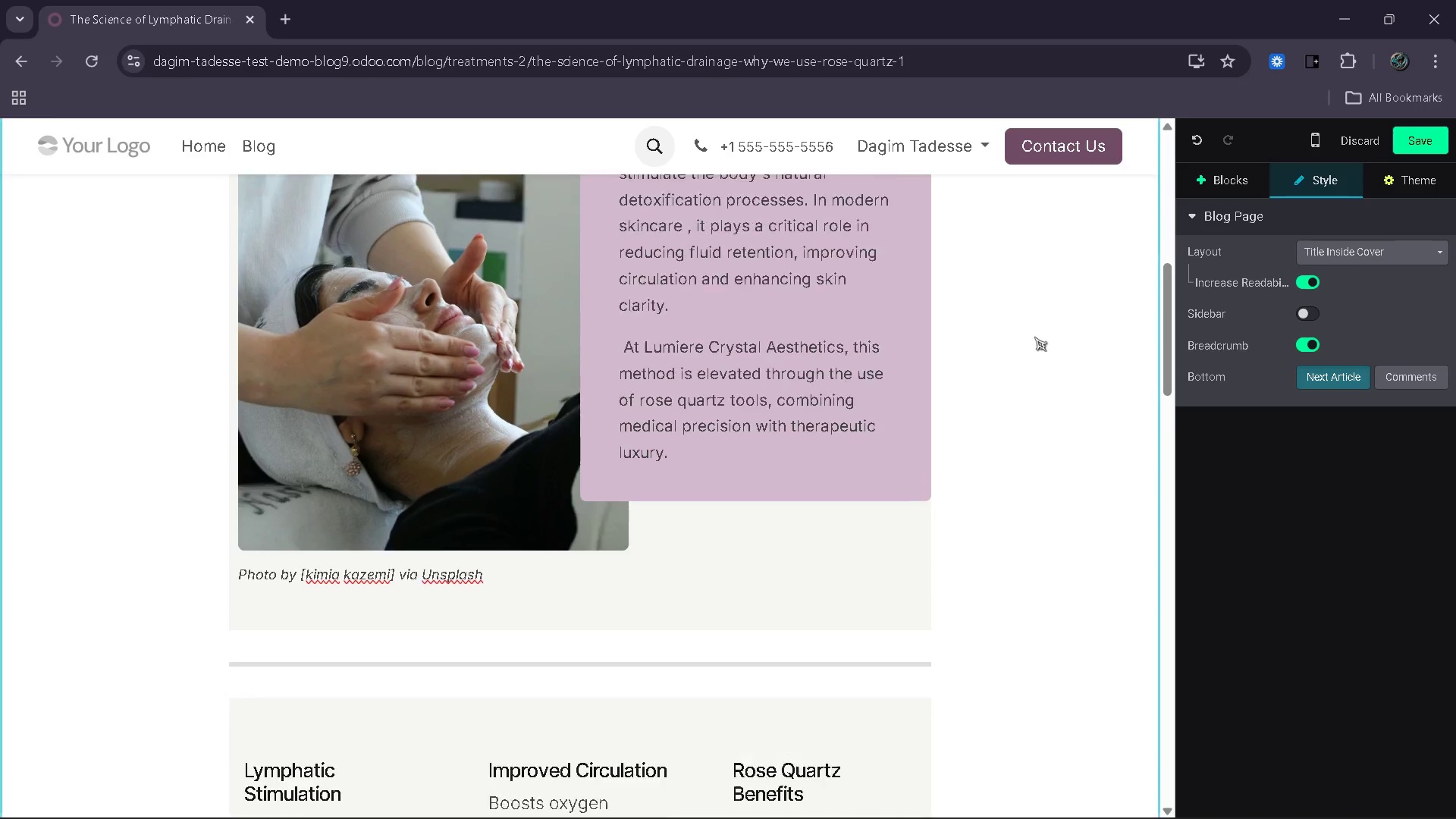 
left_click([855, 242])
 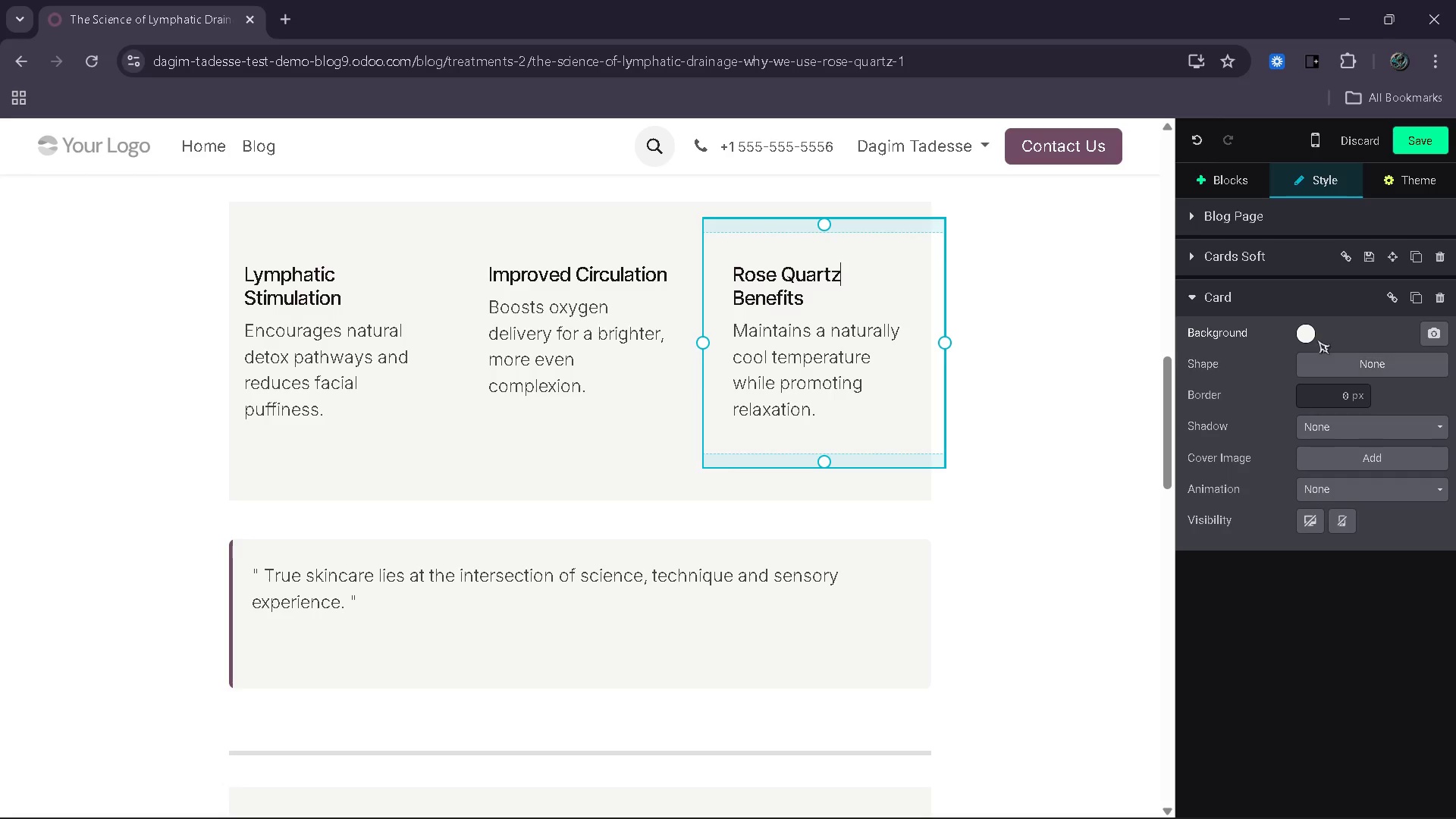 
left_click([1313, 332])
 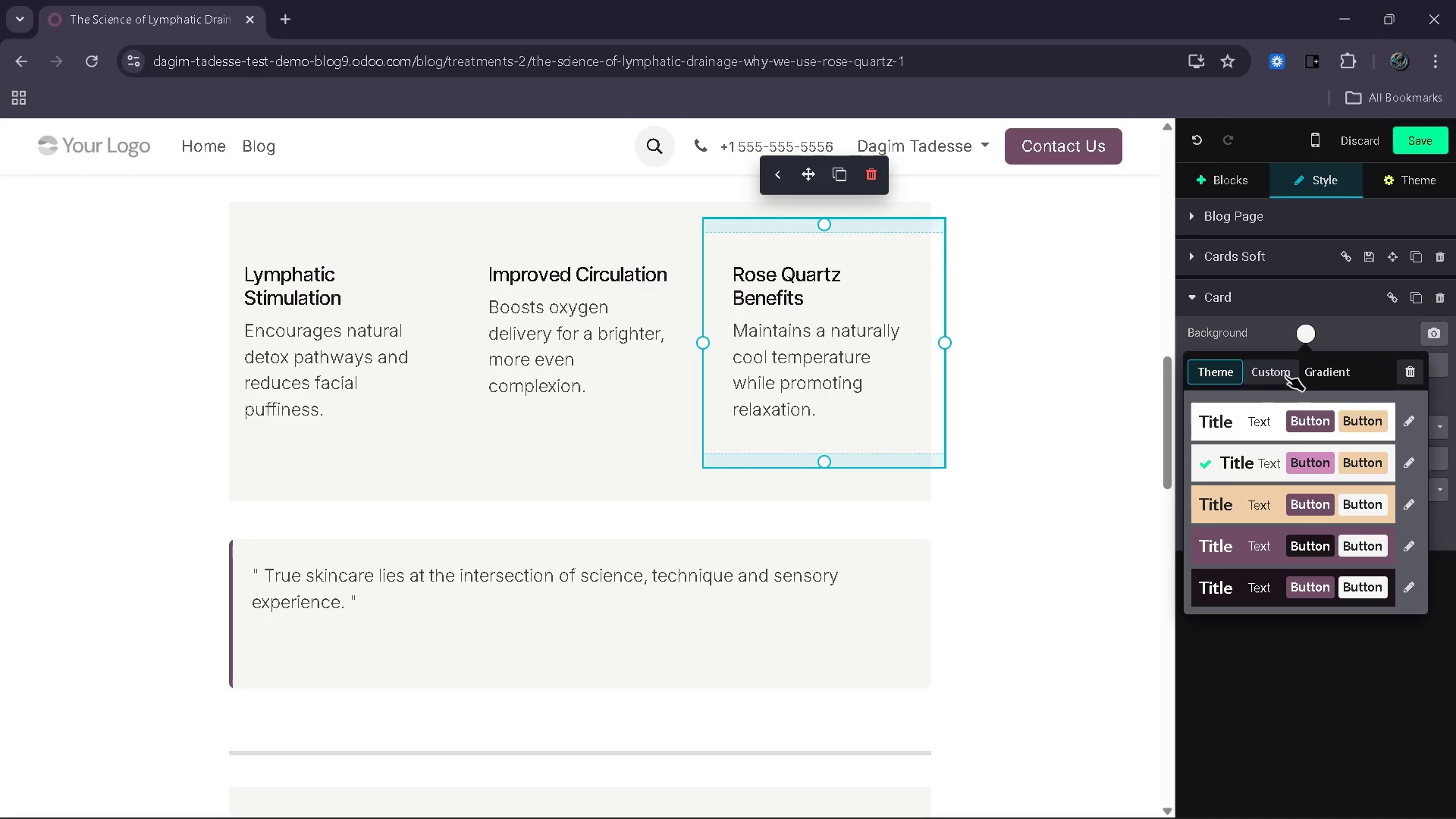 
left_click([1282, 373])
 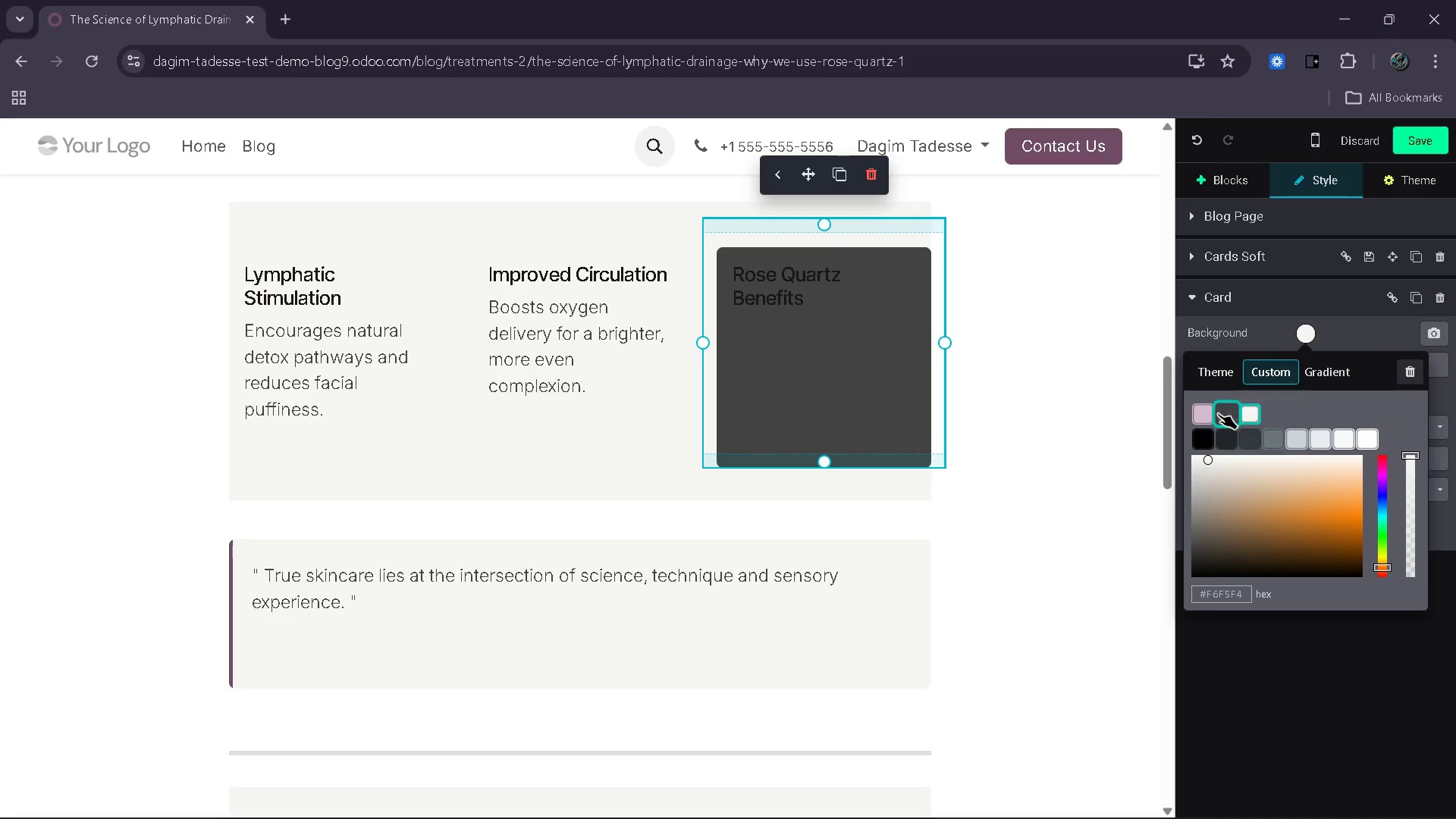 
left_click([1210, 413])
 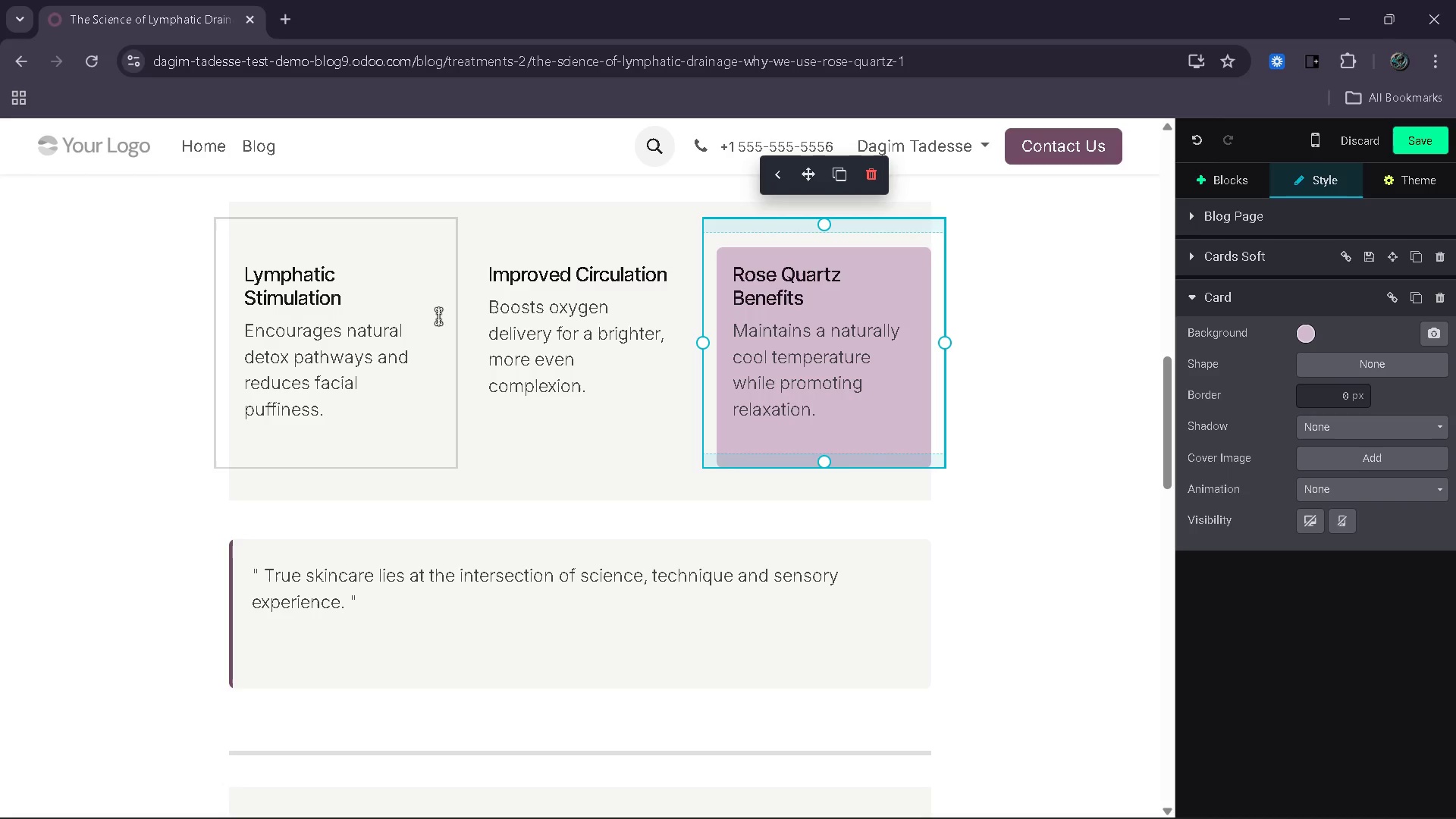 
left_click([438, 316])
 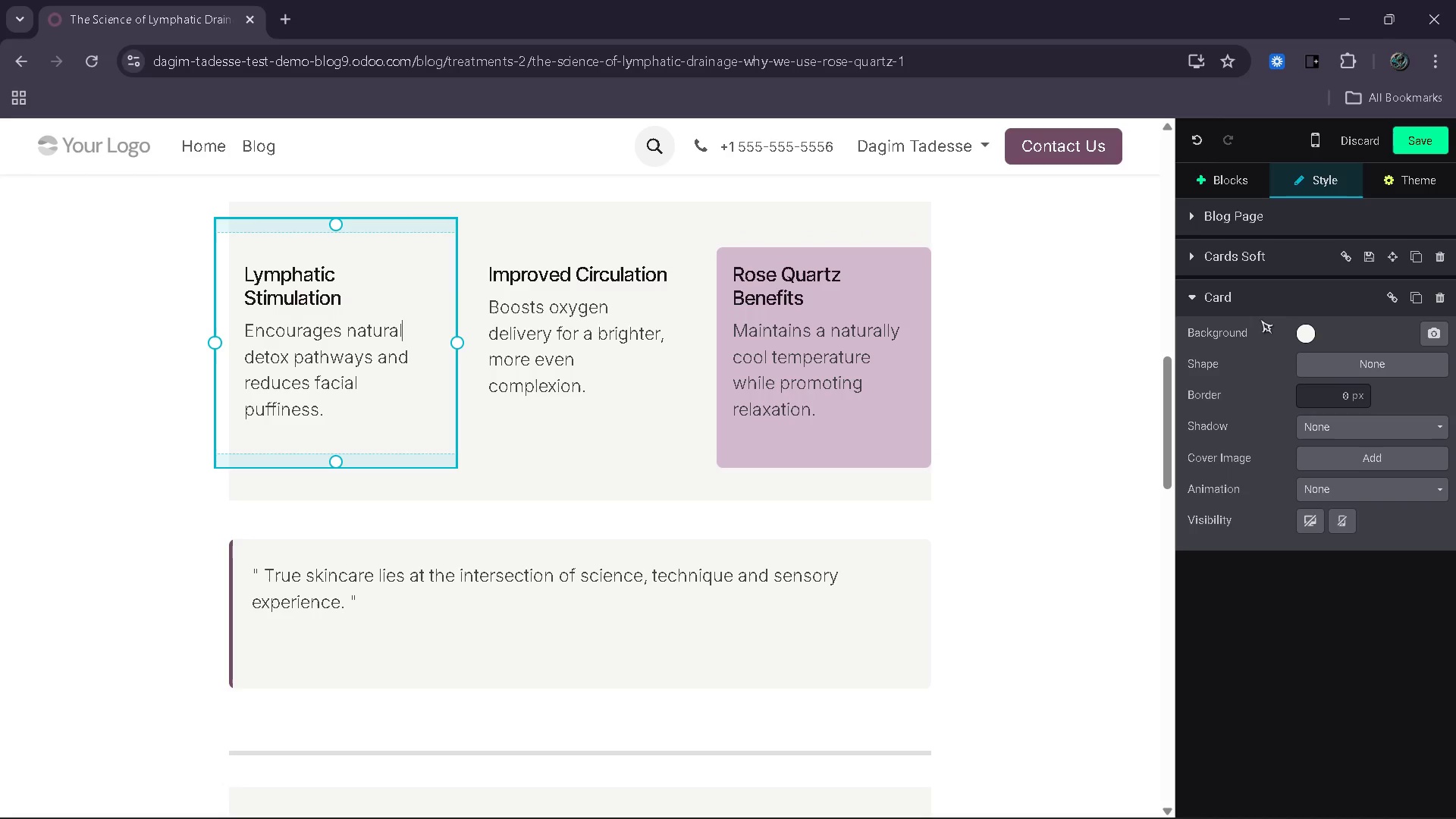 
left_click([1312, 331])
 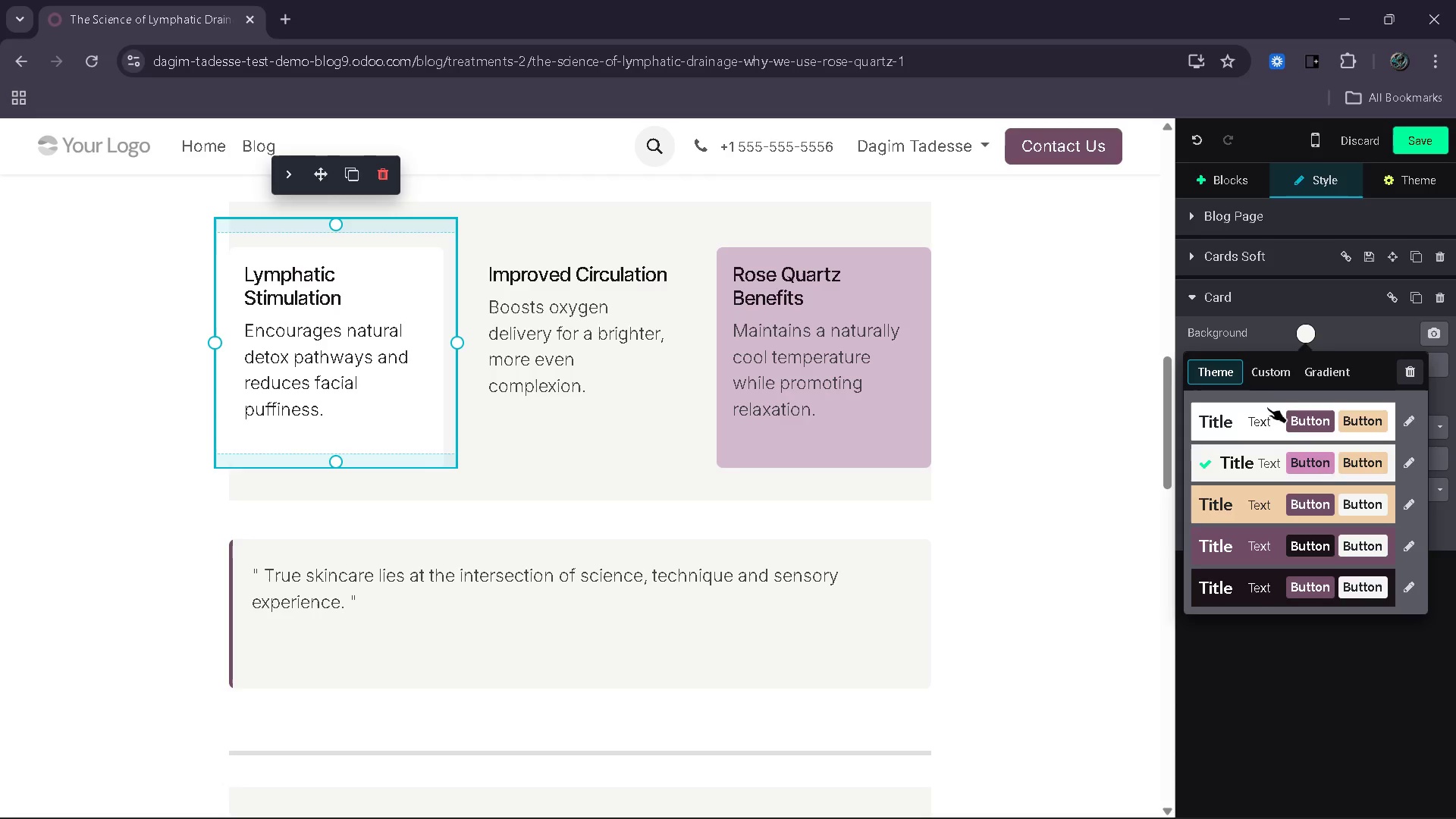 
left_click([1270, 374])
 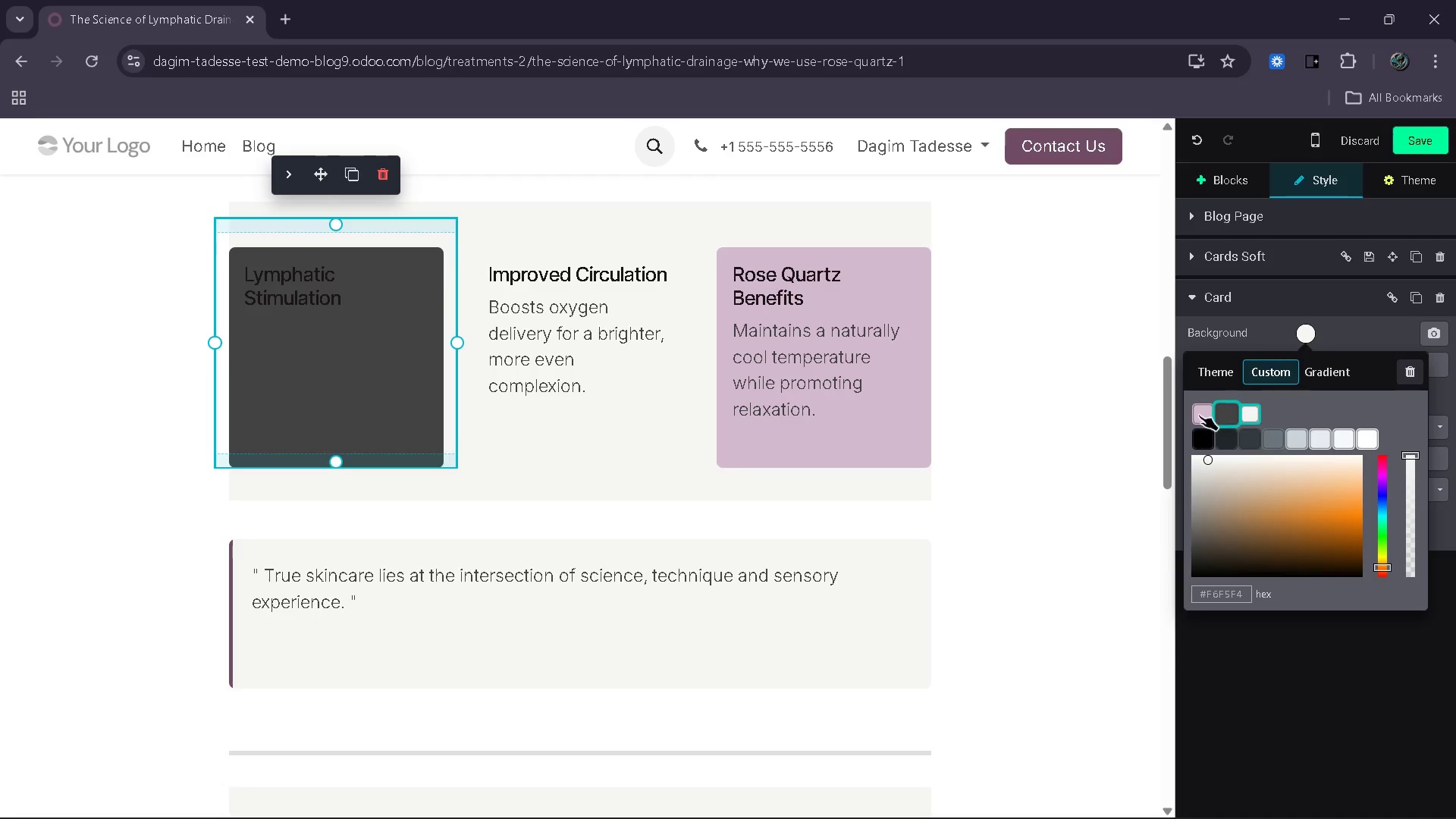 
left_click([1197, 415])
 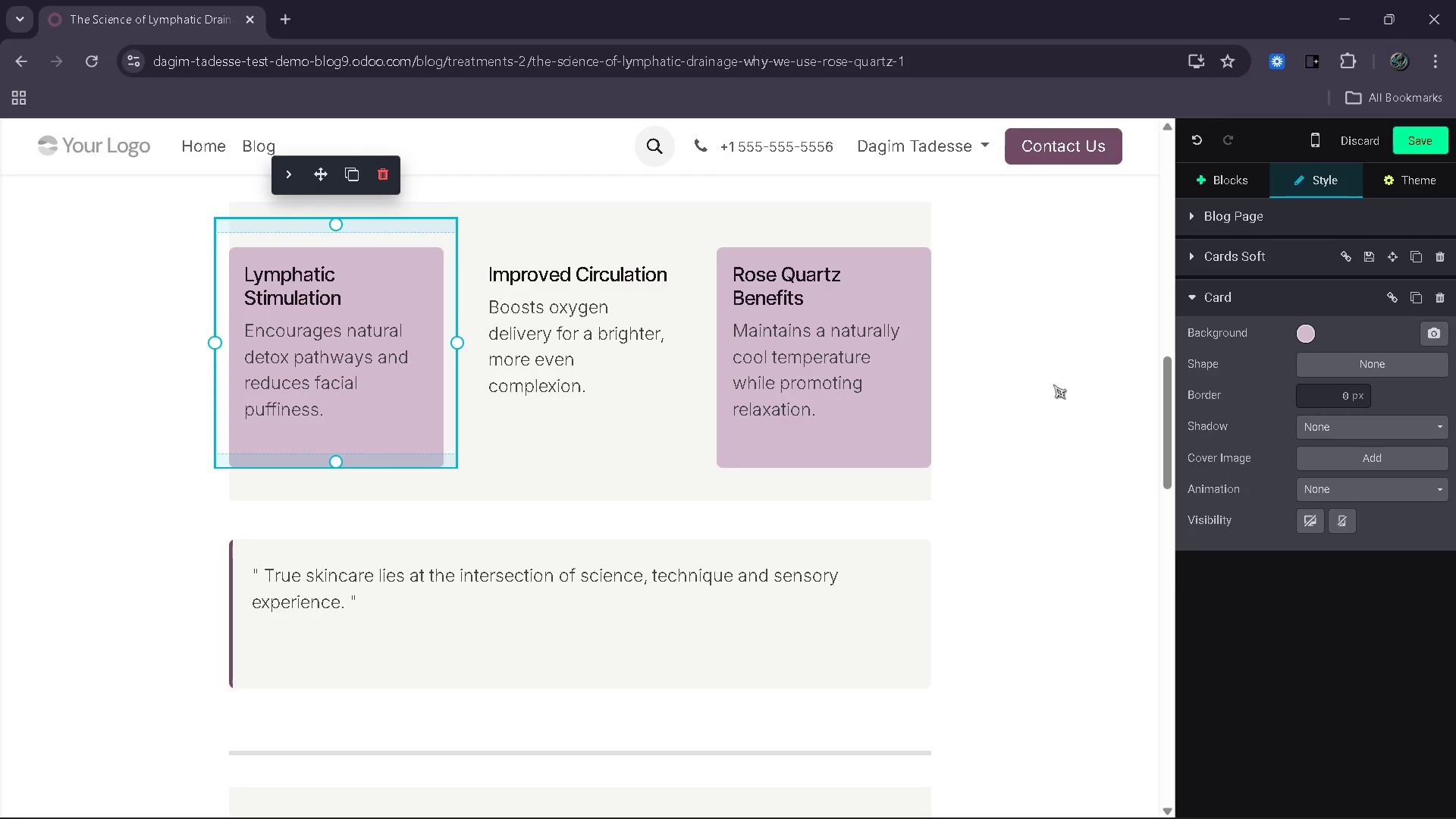 
left_click([1053, 384])
 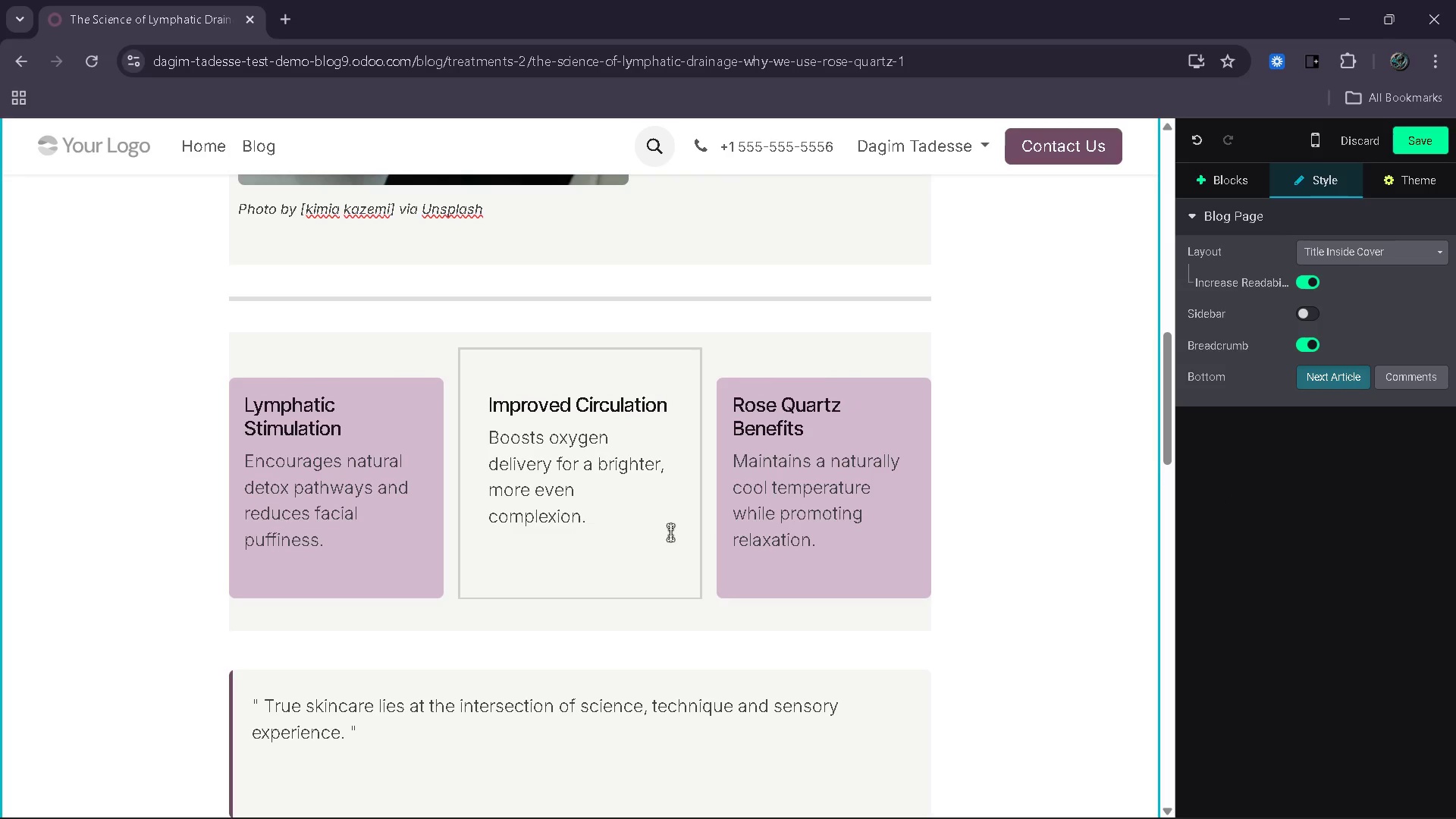 
left_click([673, 533])
 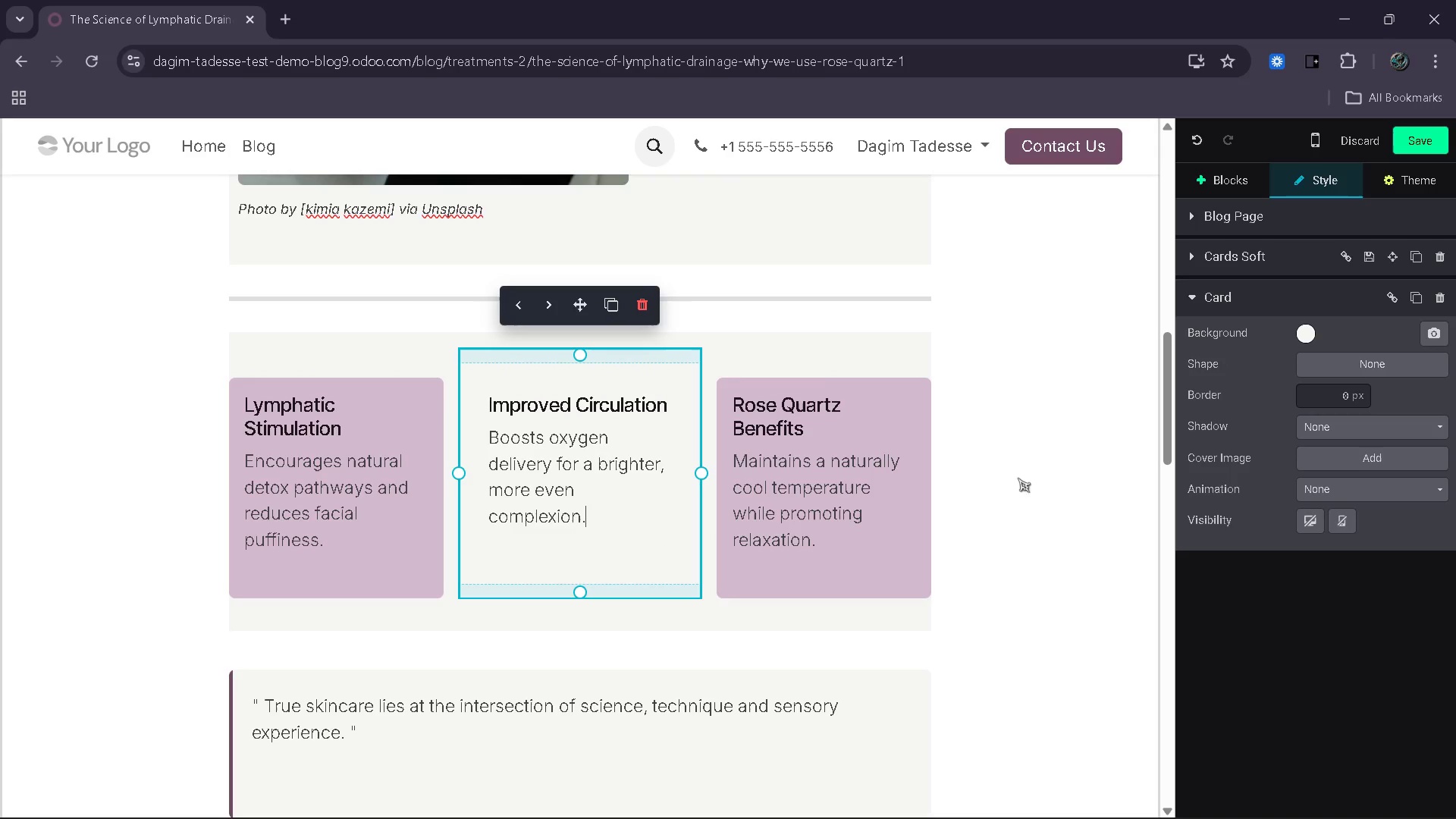 
left_click([920, 436])
 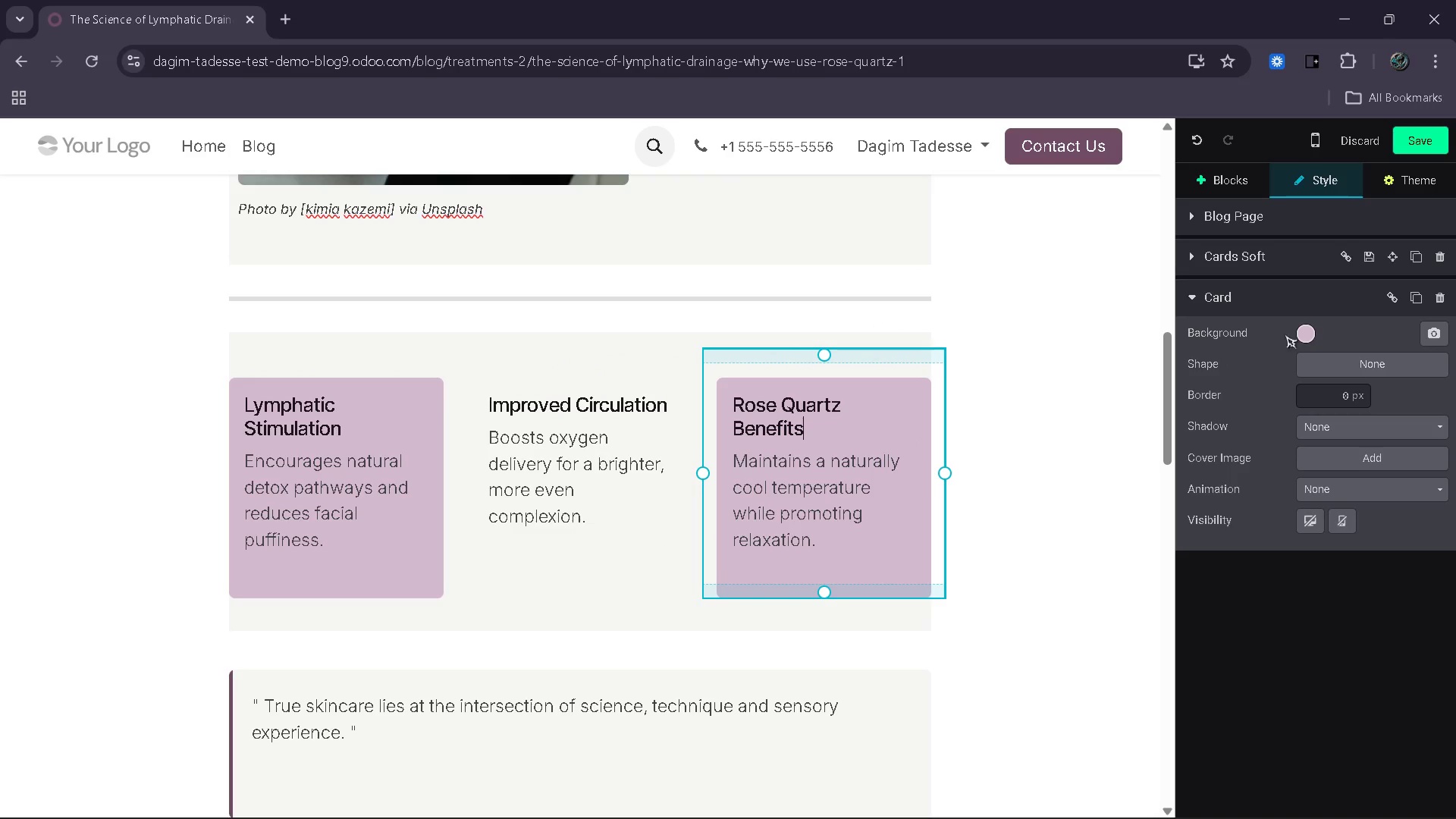 
left_click([1302, 334])
 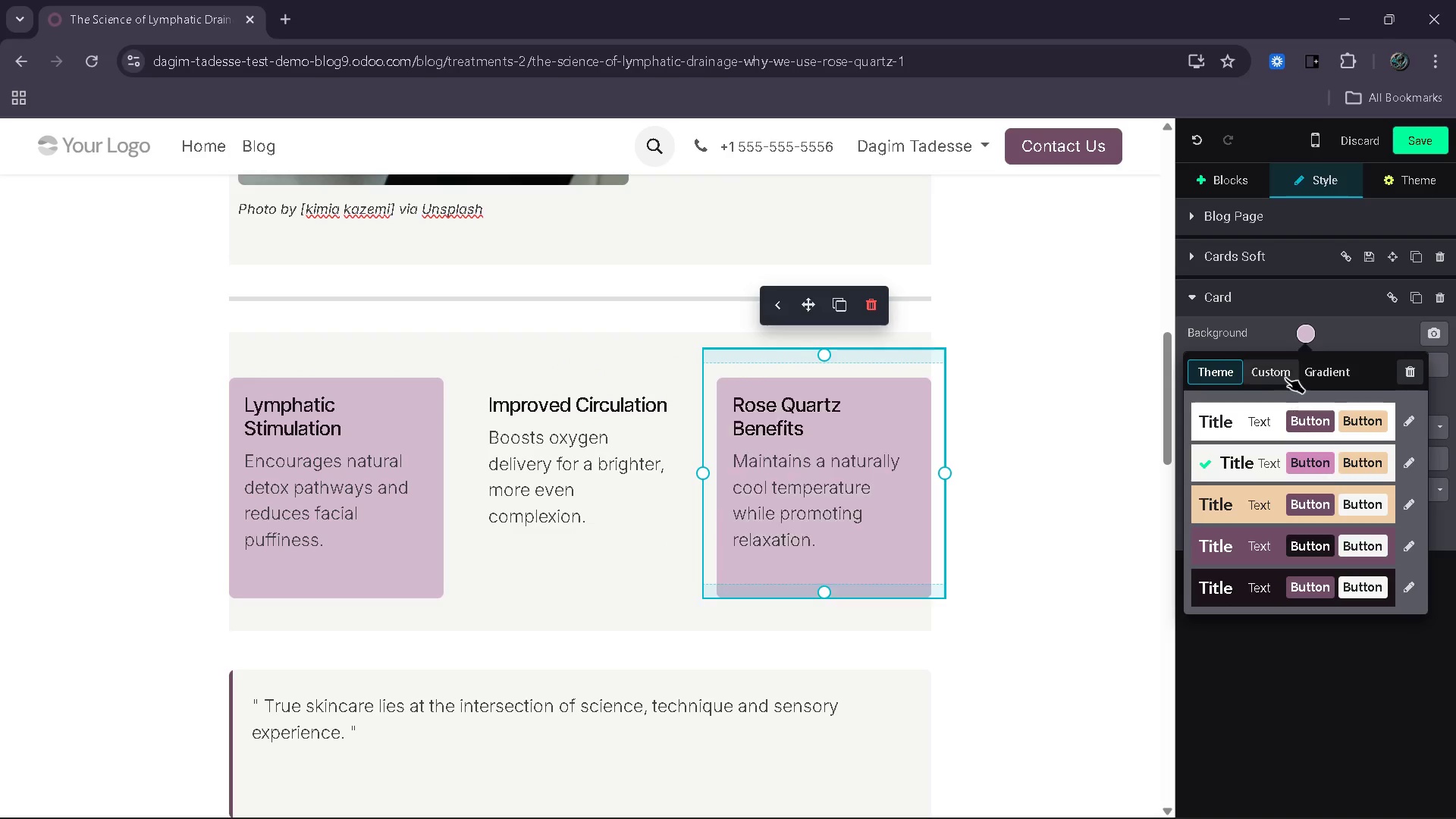 
left_click([1279, 368])
 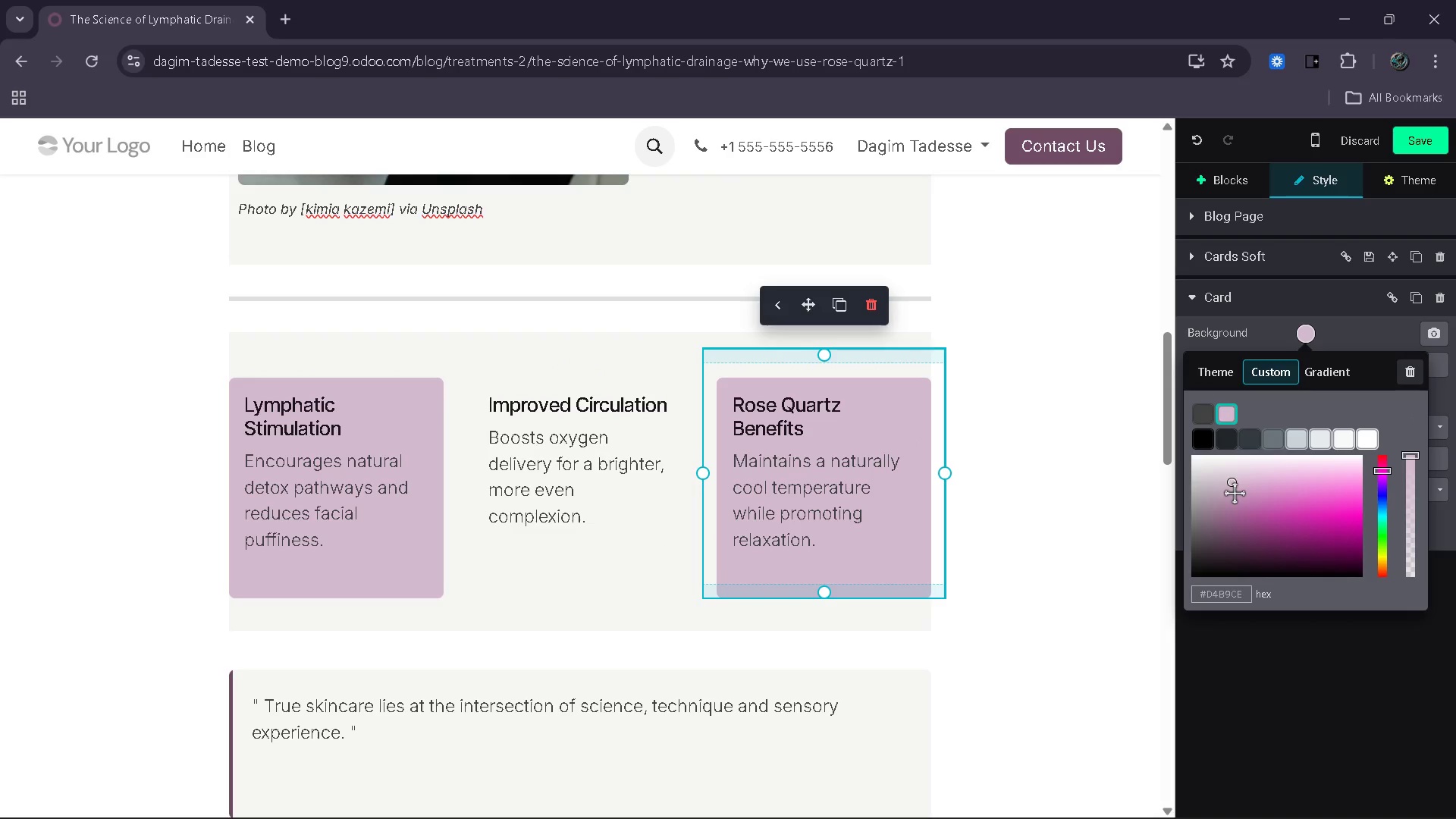 
left_click_drag(start_coordinate=[1235, 493], to_coordinate=[1219, 472])
 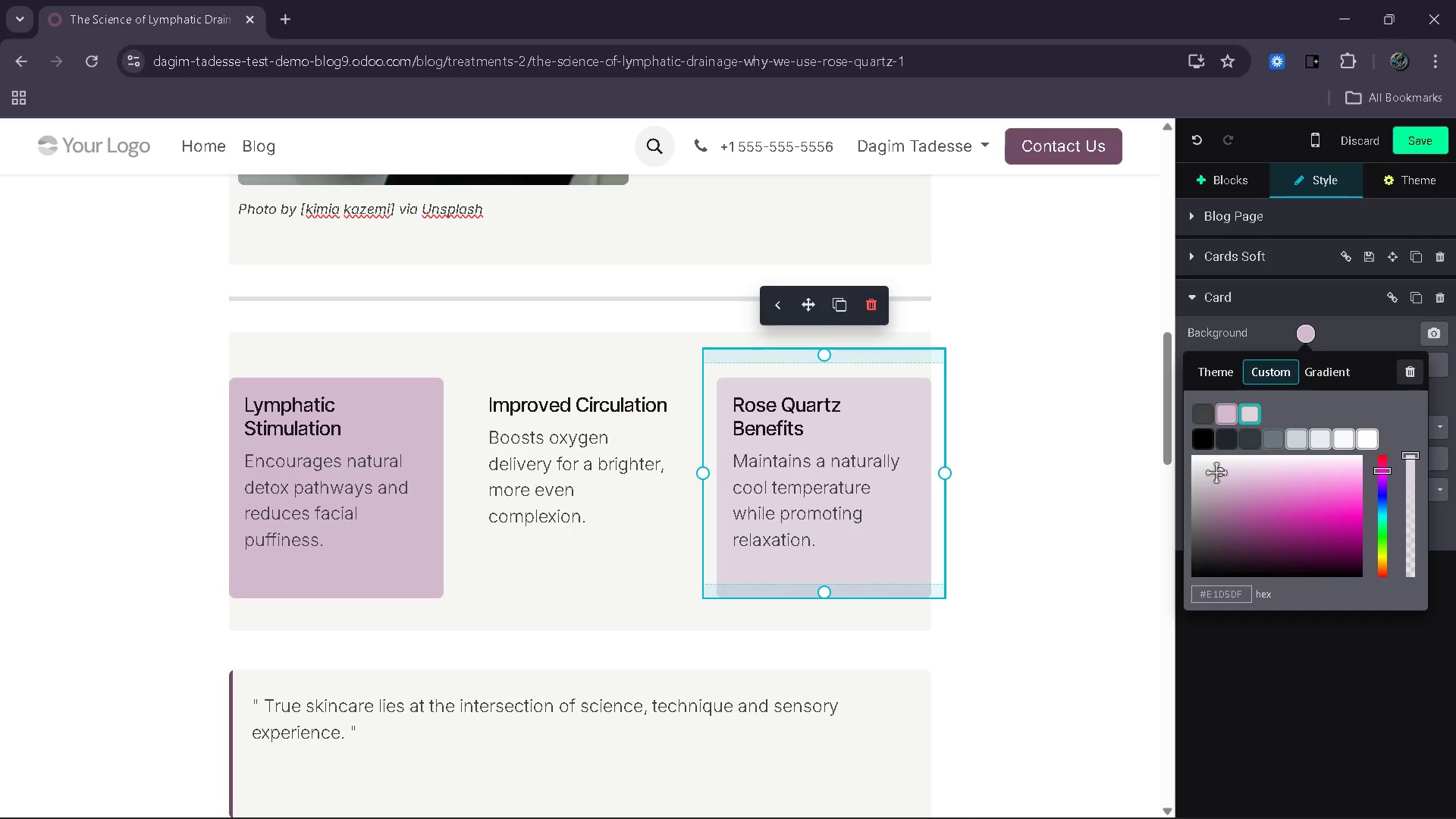 
left_click([1090, 417])
 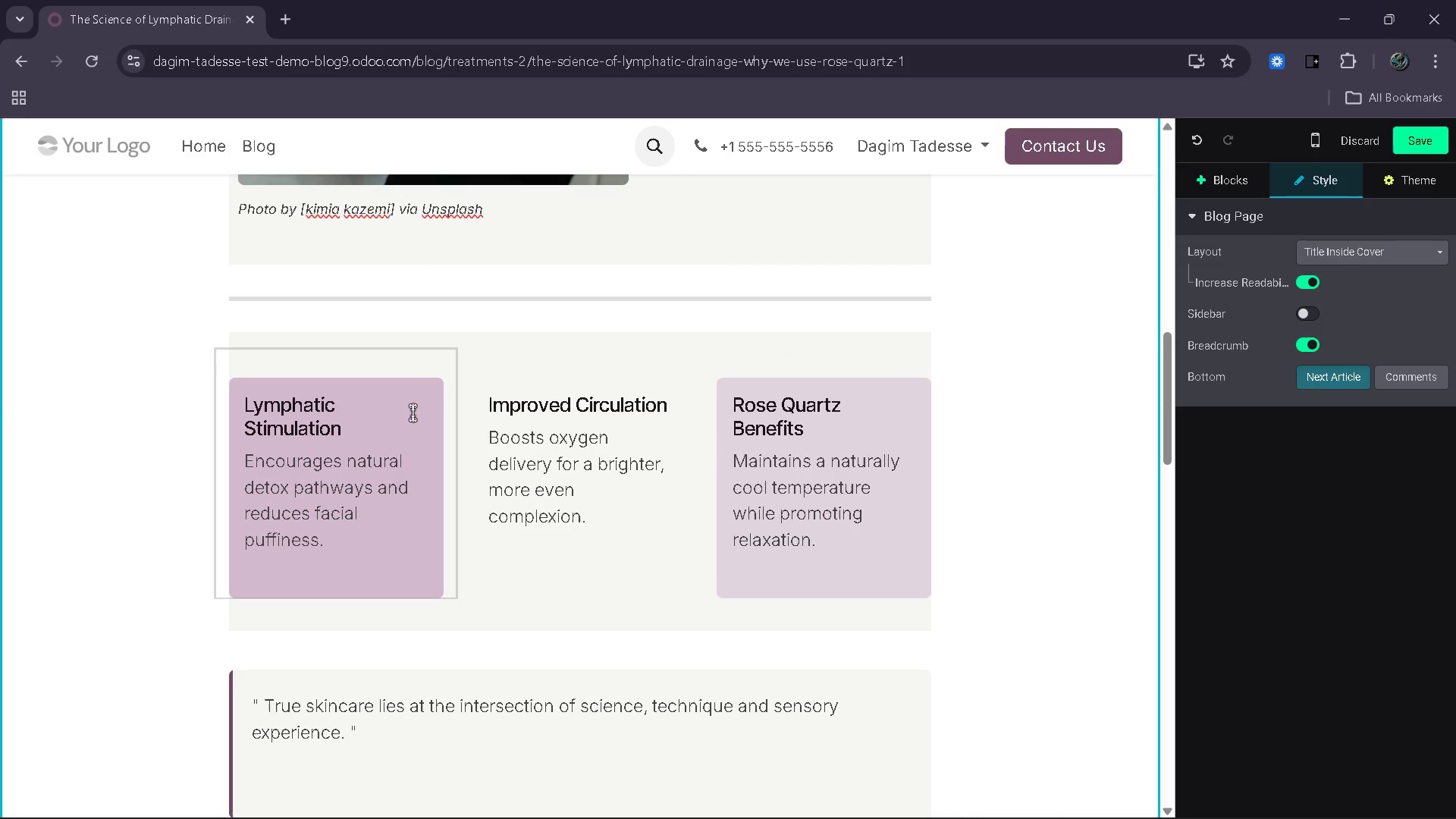 
left_click([401, 410])
 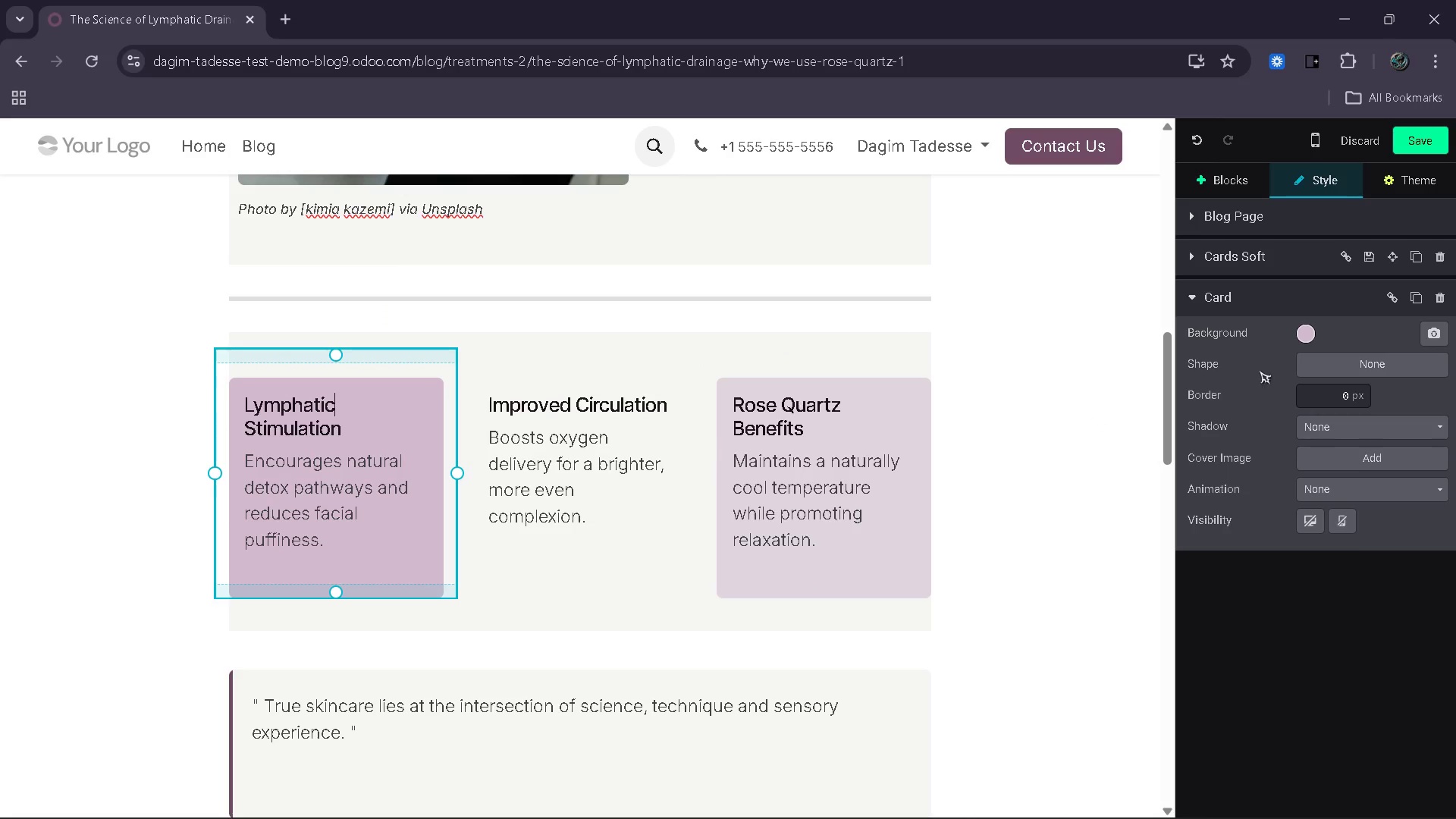 
left_click([1318, 333])
 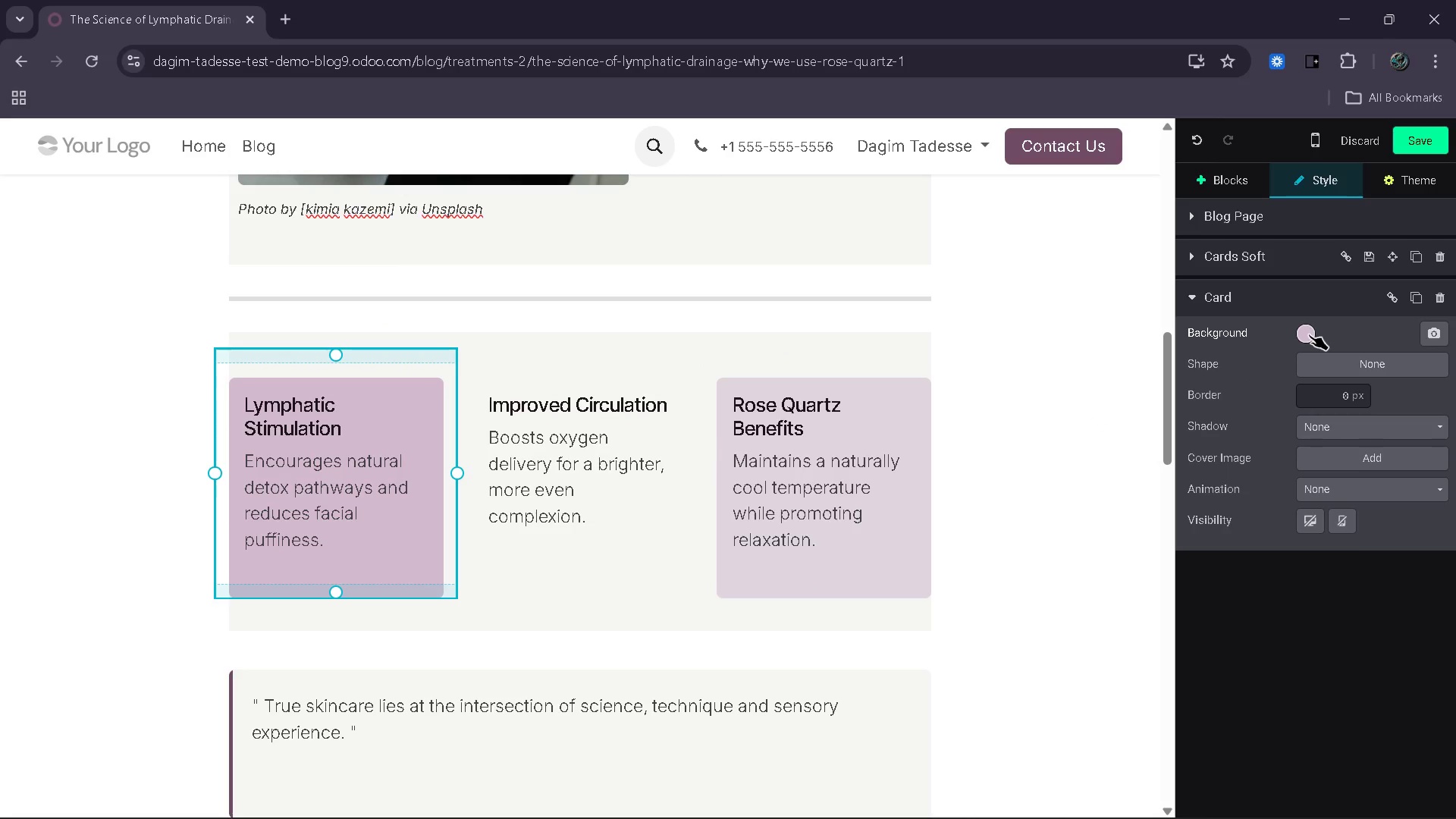 
left_click([1309, 334])
 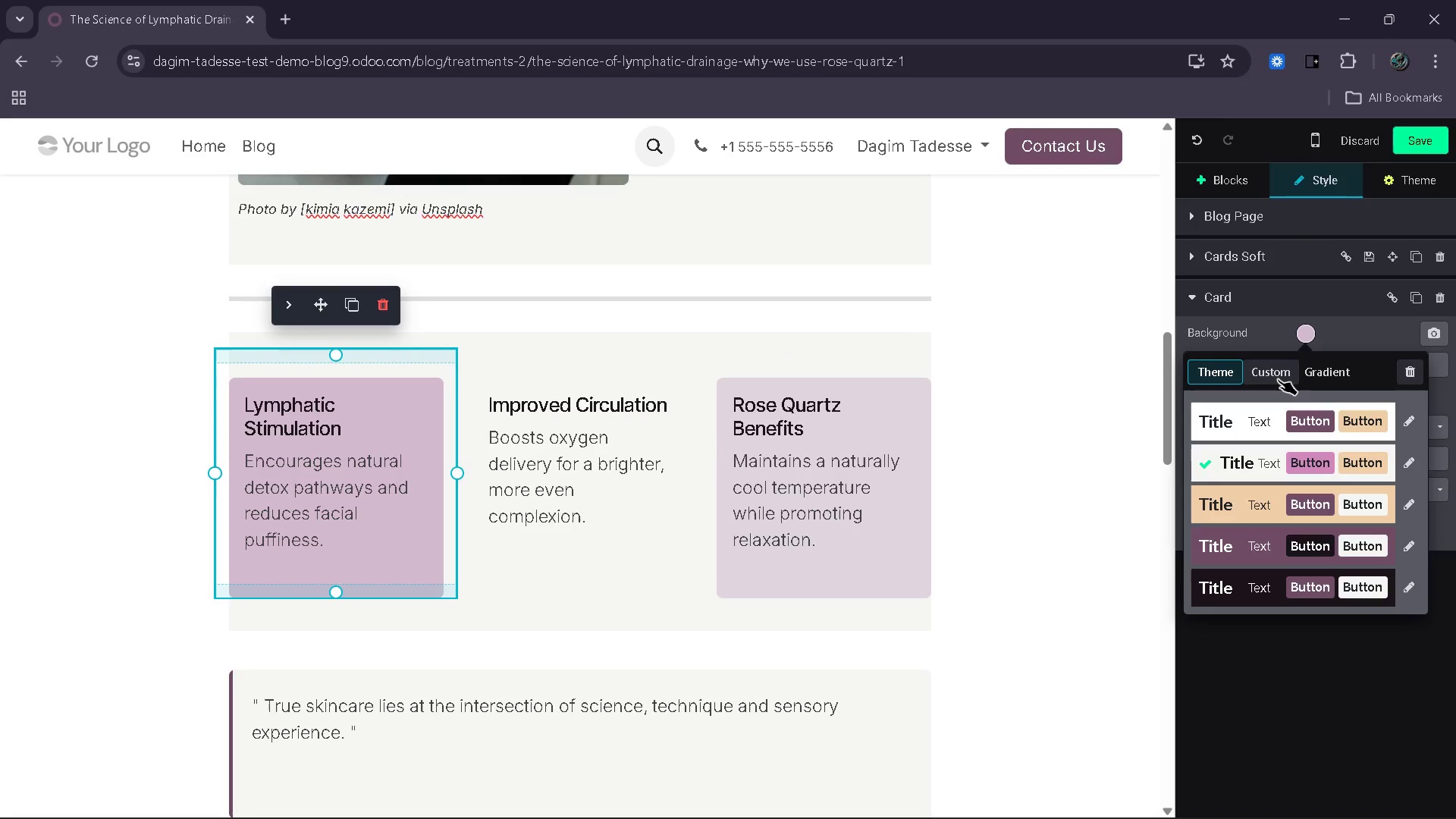 
left_click([1277, 380])
 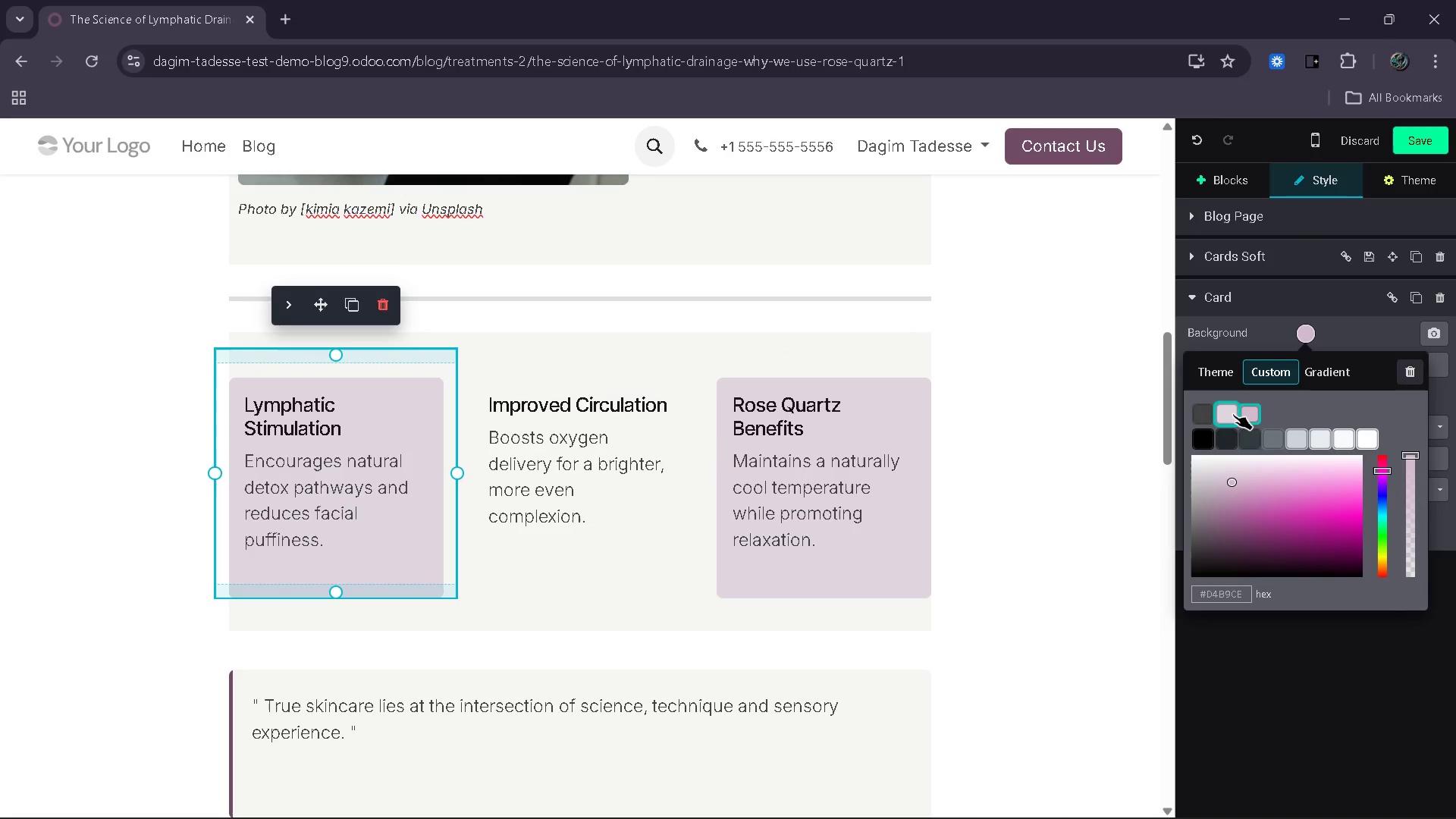 
left_click([1233, 415])
 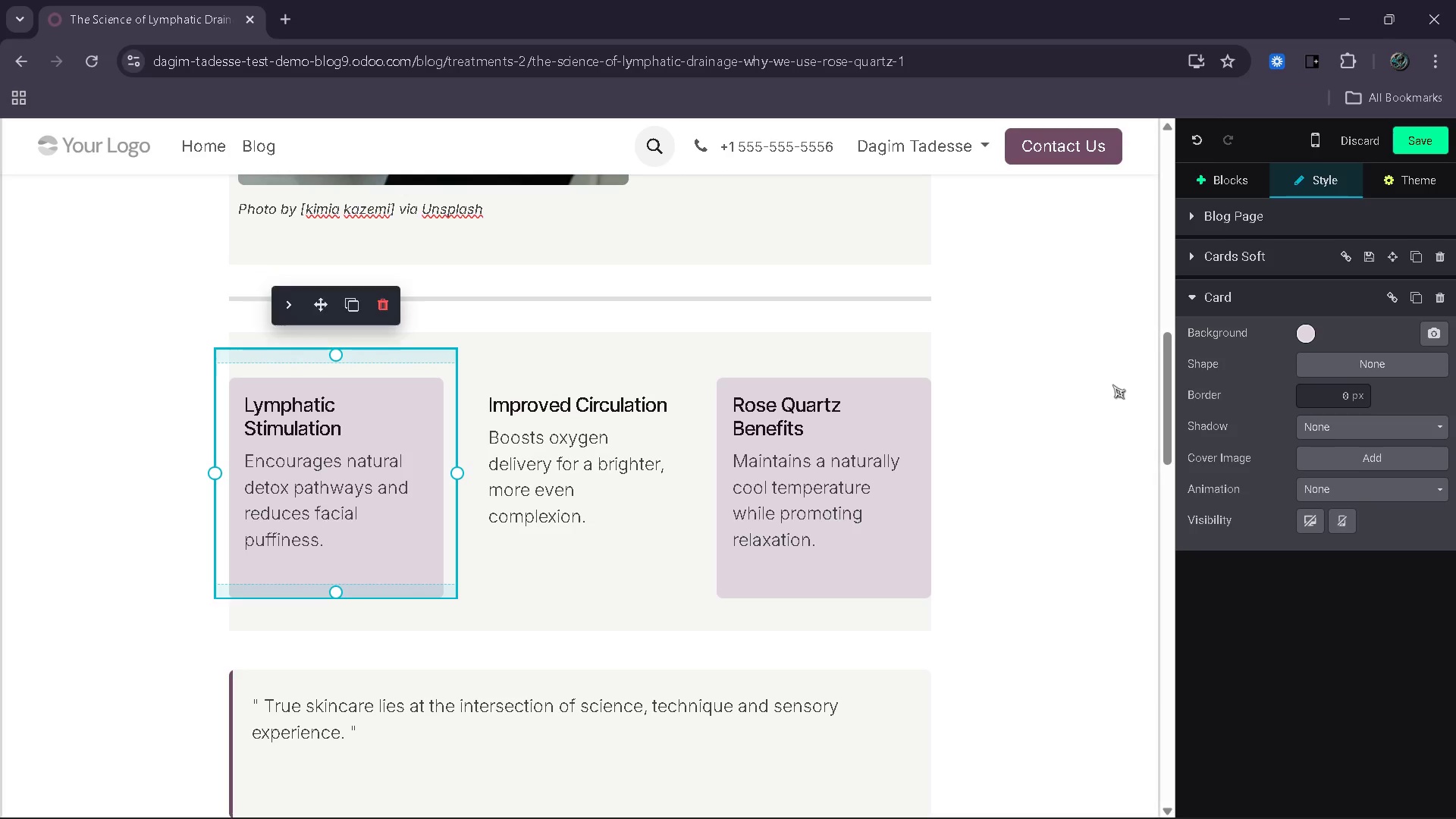 
left_click([1112, 384])
 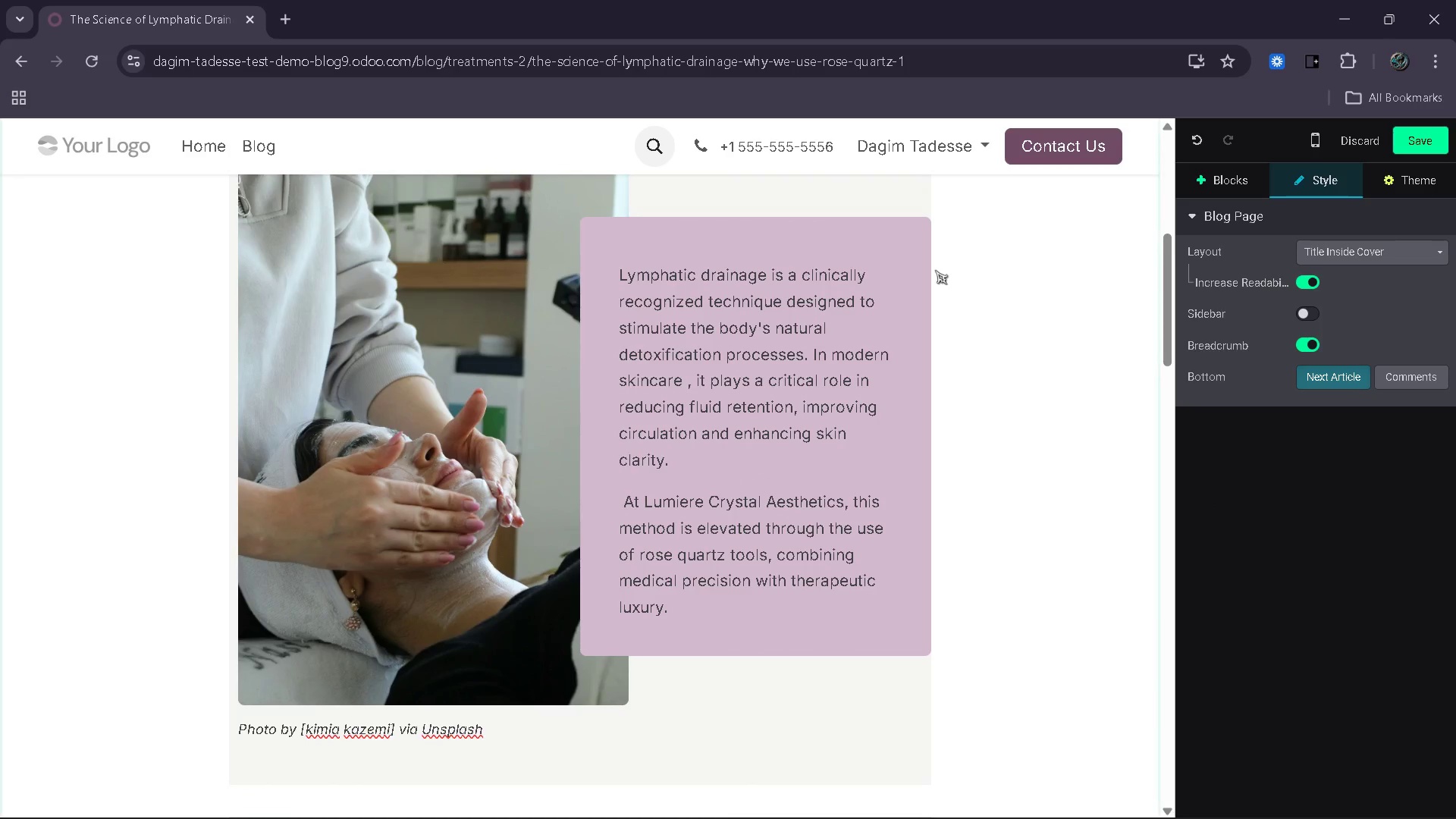 
left_click([910, 249])
 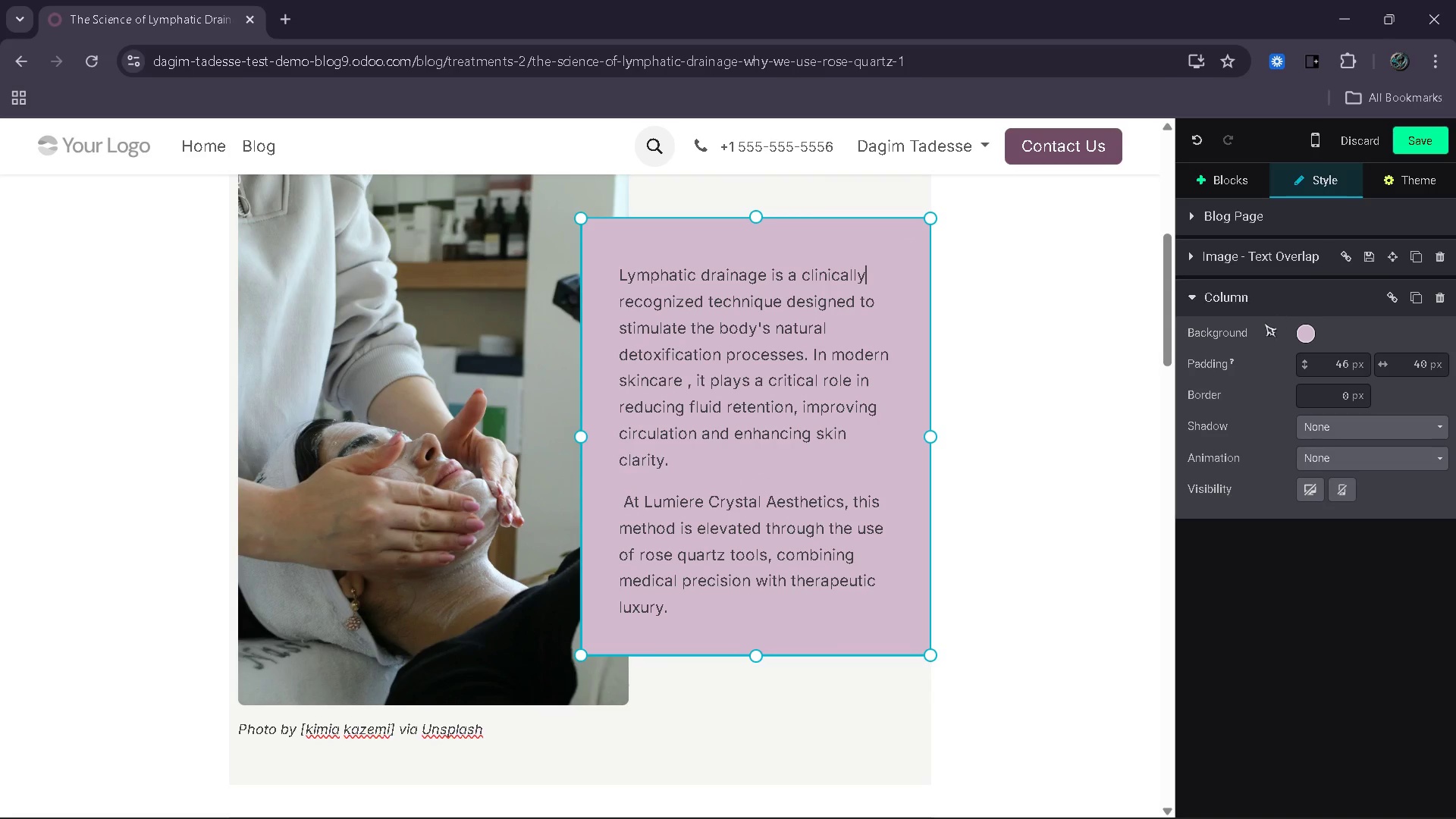 
left_click([1304, 334])
 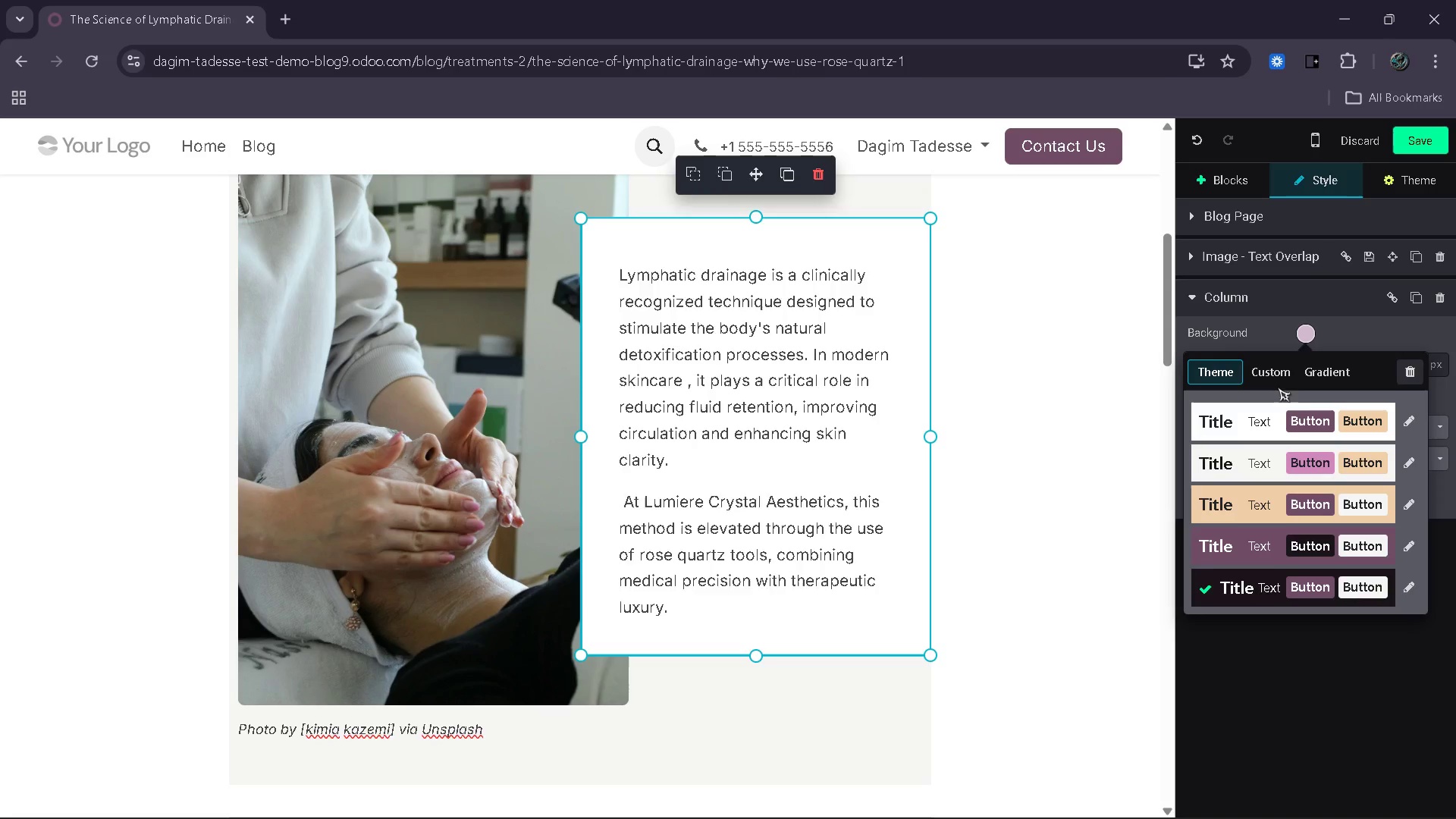 
left_click([1274, 381])
 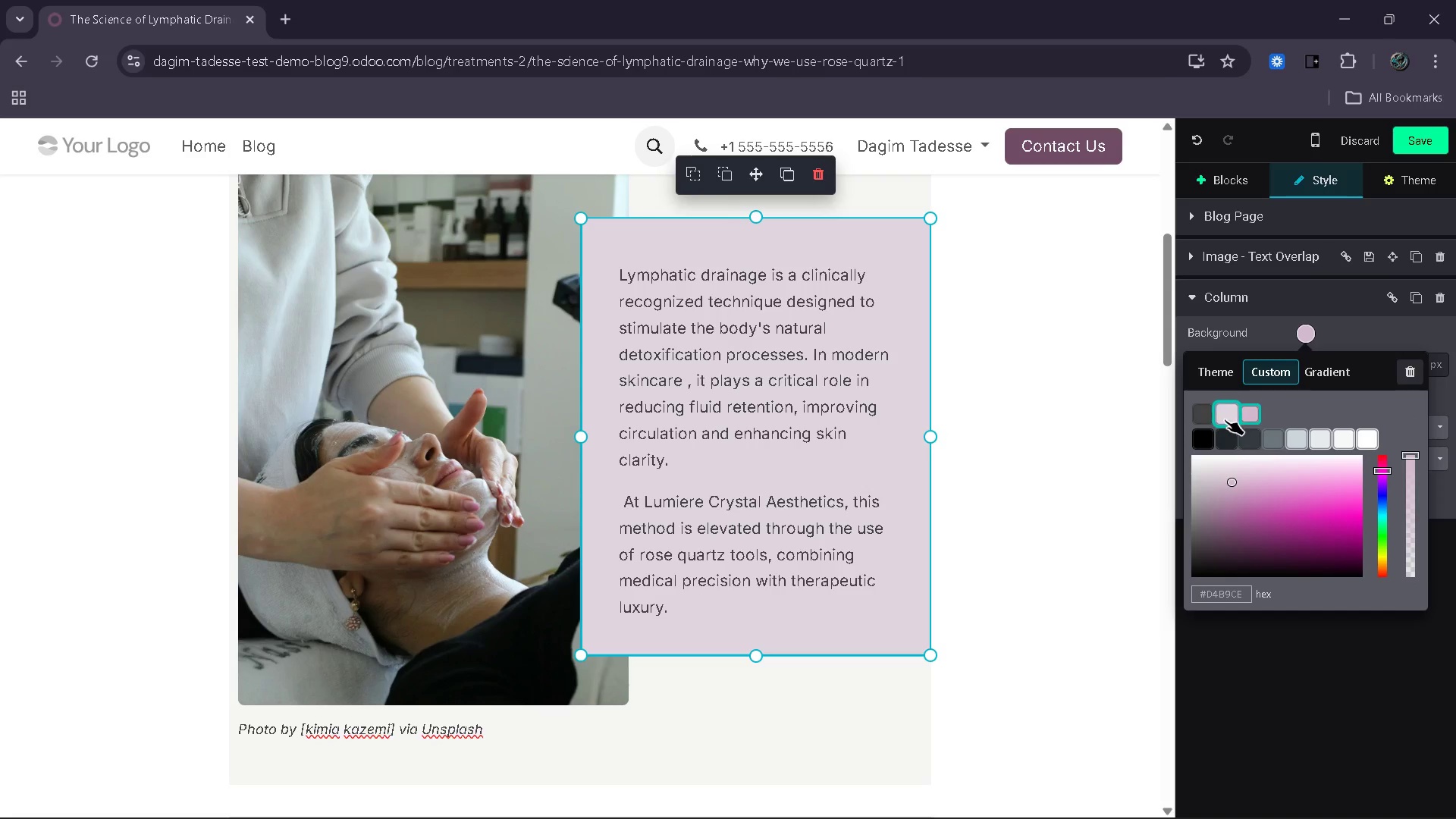 
left_click([1225, 419])
 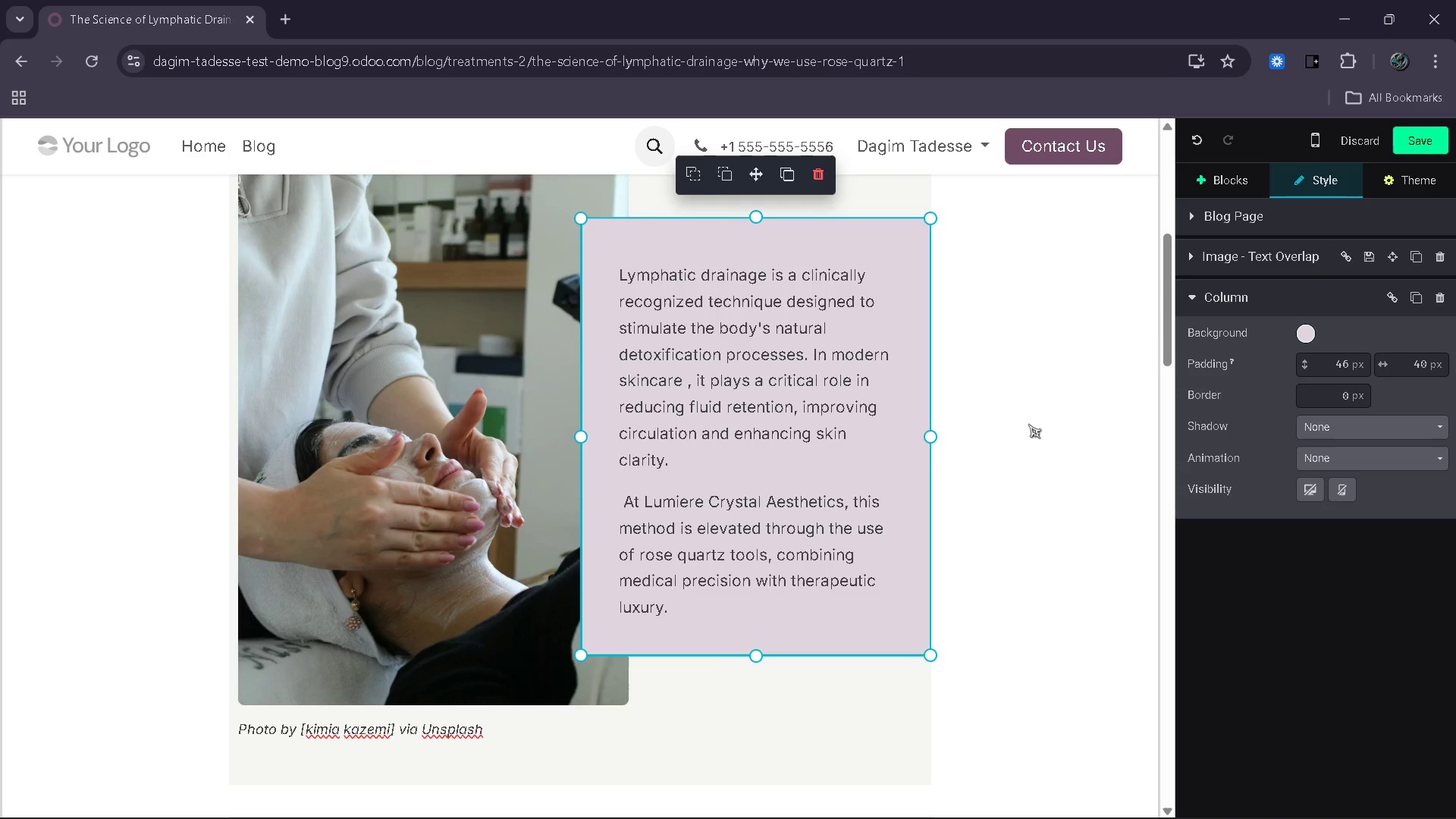 
left_click([1028, 424])
 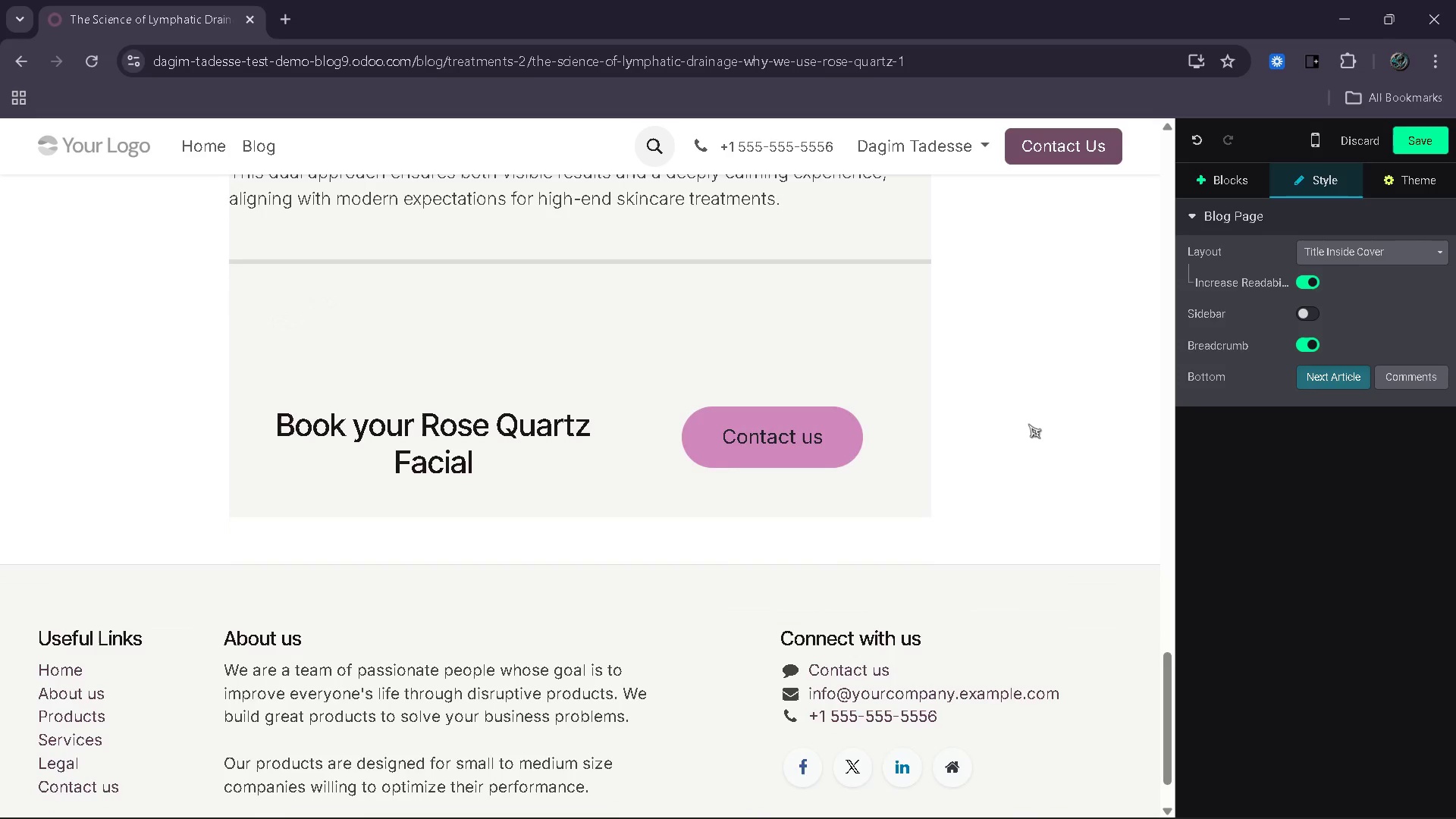 
wait(6.69)
 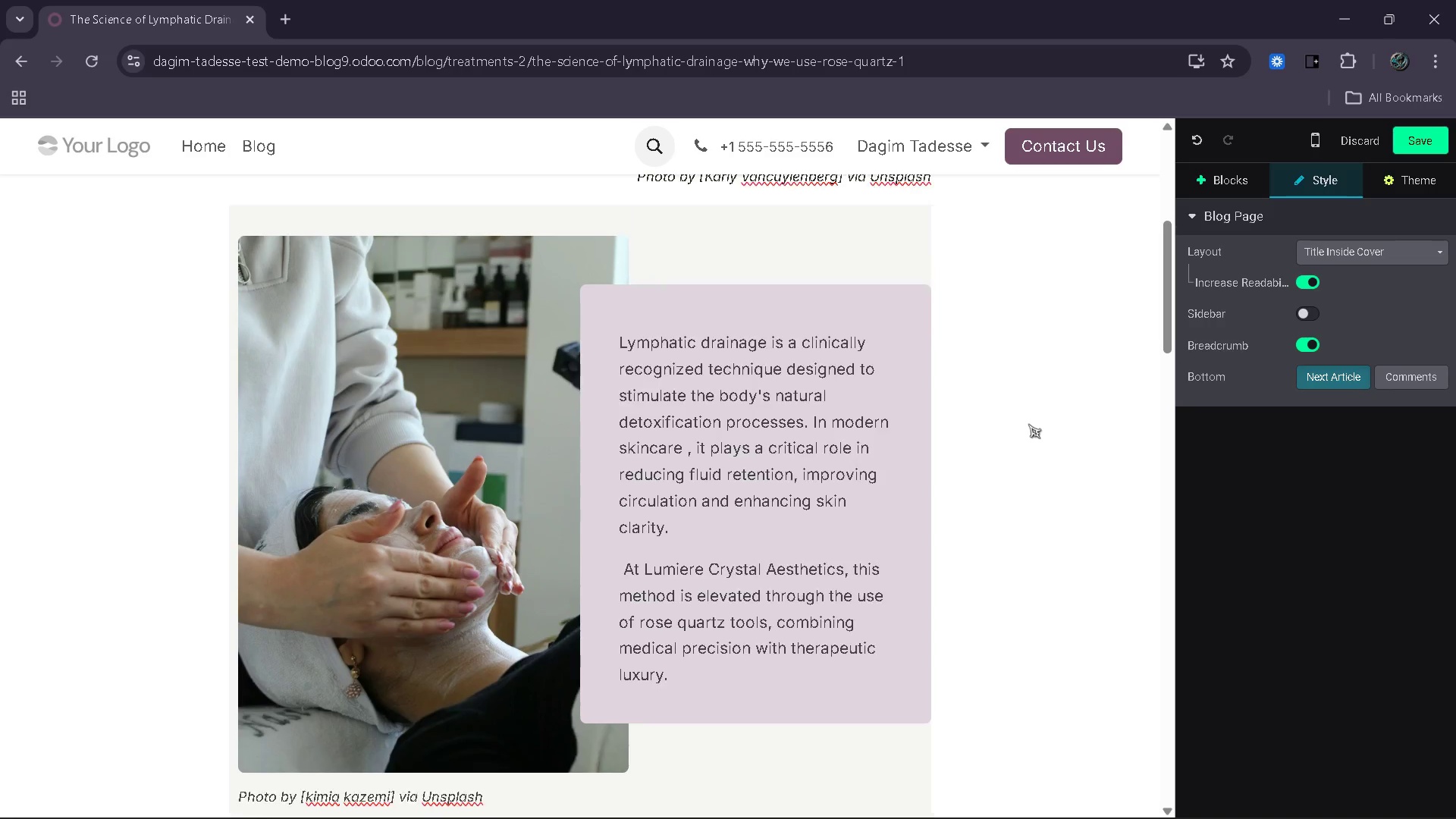 
left_click([588, 461])
 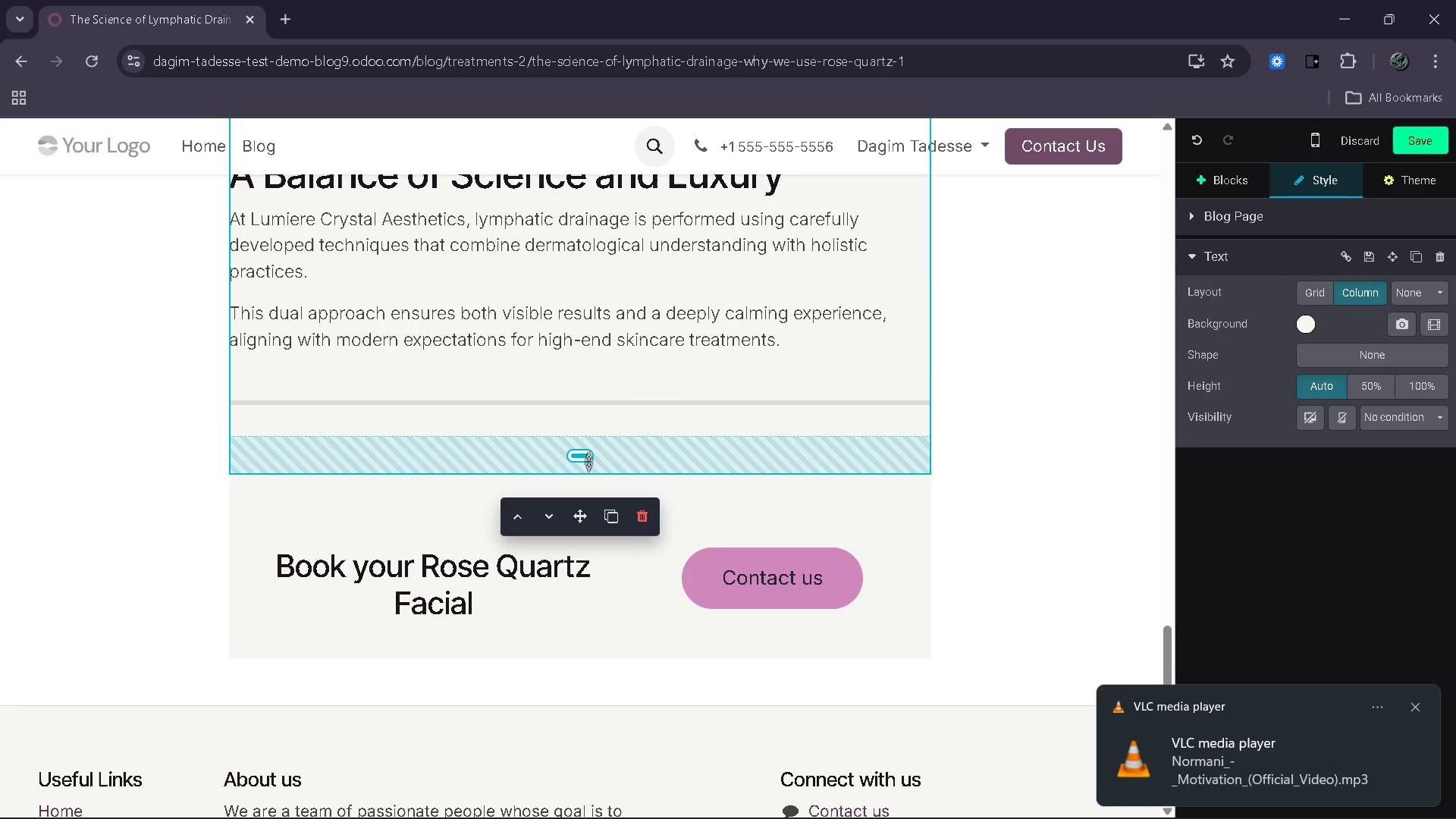 
left_click([588, 461])
 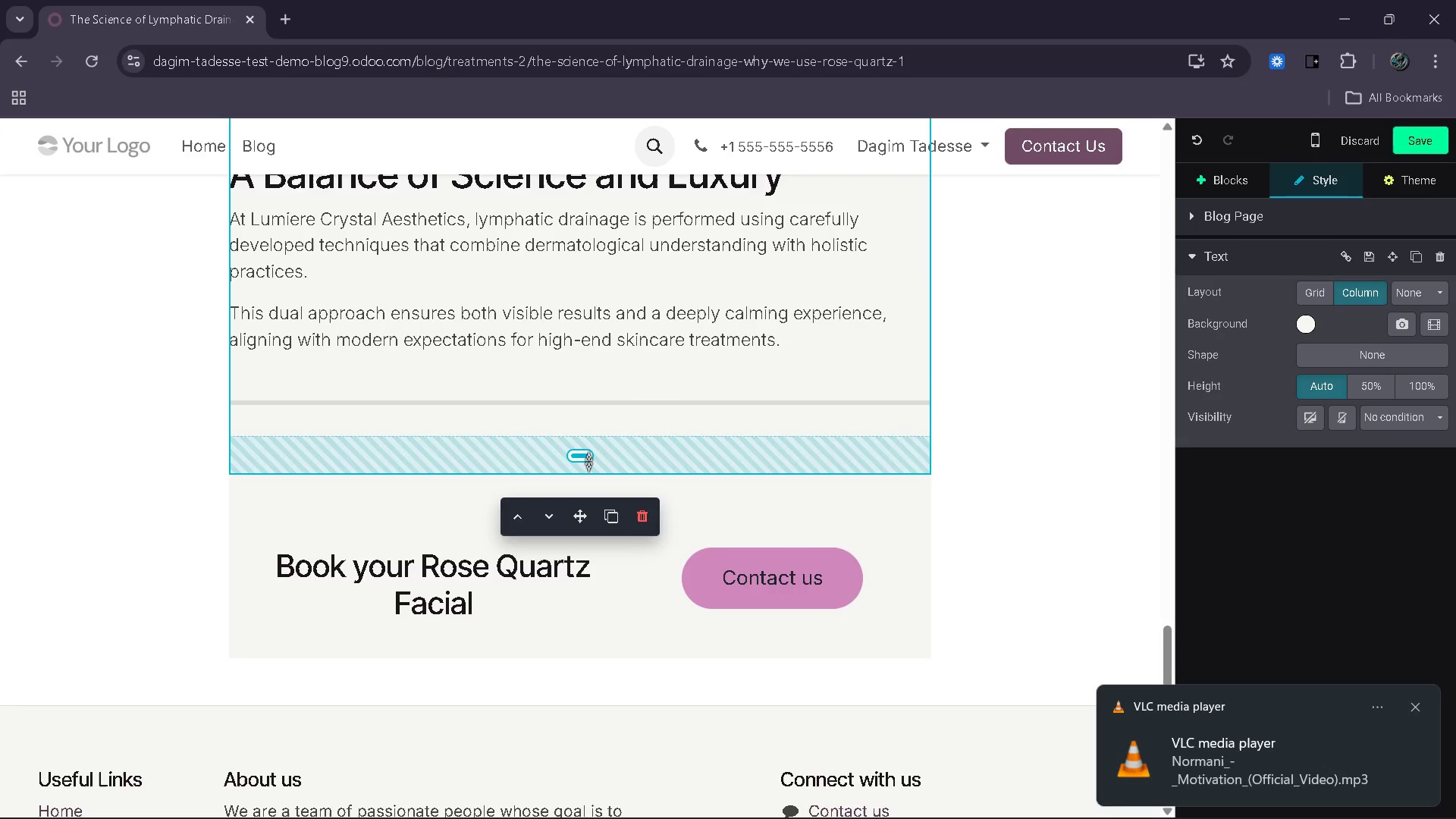 
left_click_drag(start_coordinate=[588, 461], to_coordinate=[611, 417])
 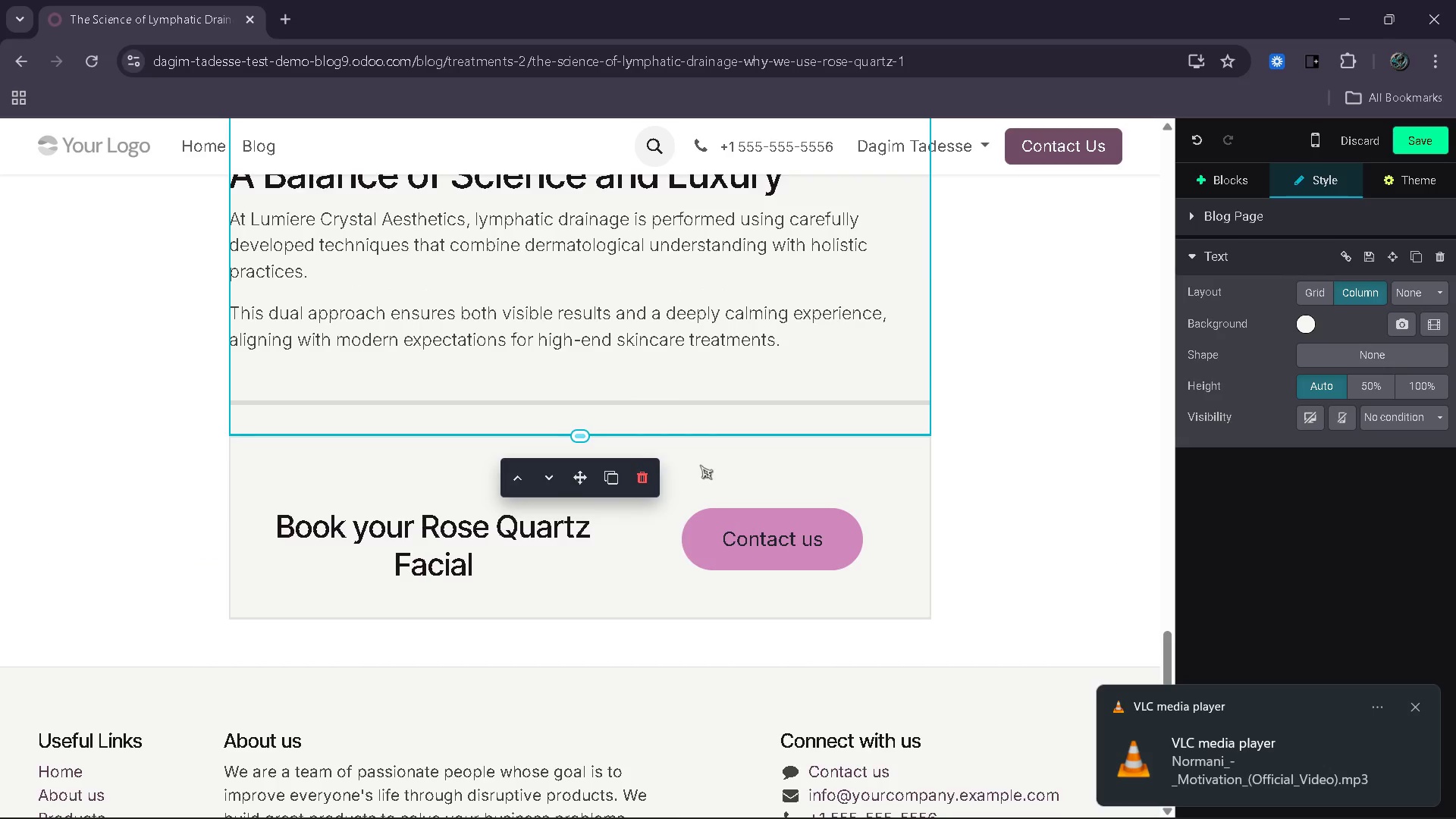 
left_click([700, 465])
 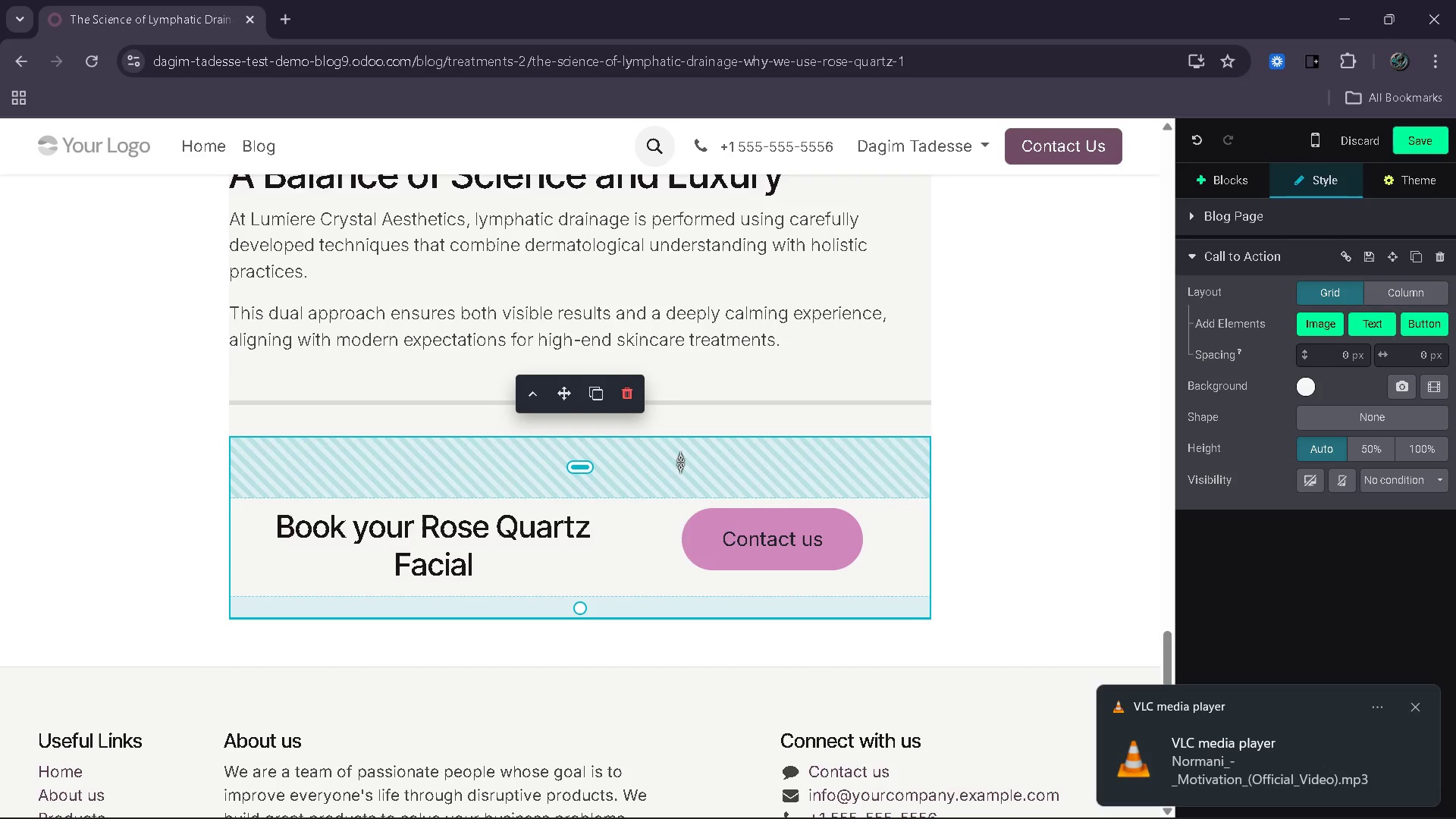 
left_click_drag(start_coordinate=[680, 462], to_coordinate=[704, 427])
 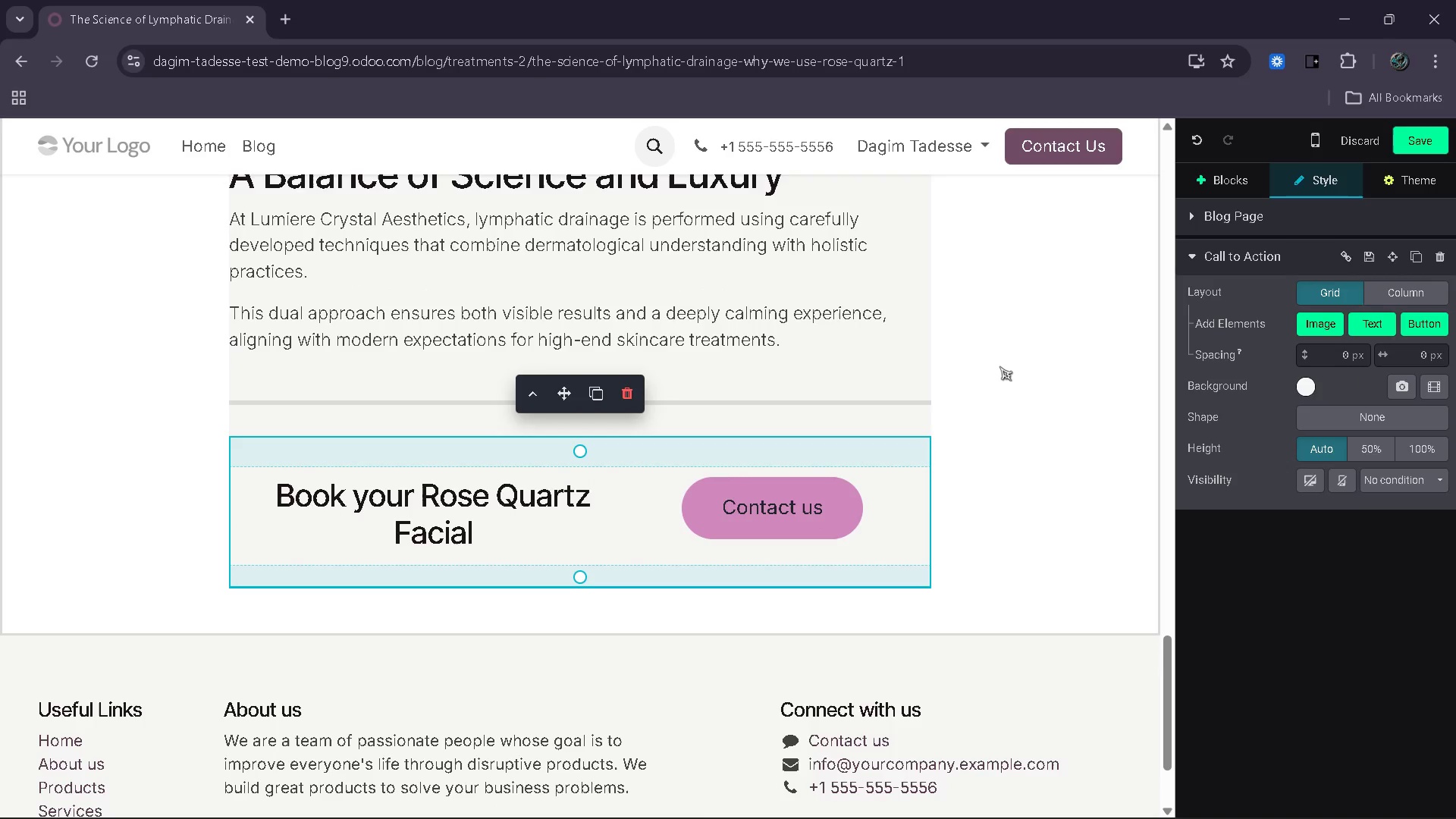 
left_click([999, 366])
 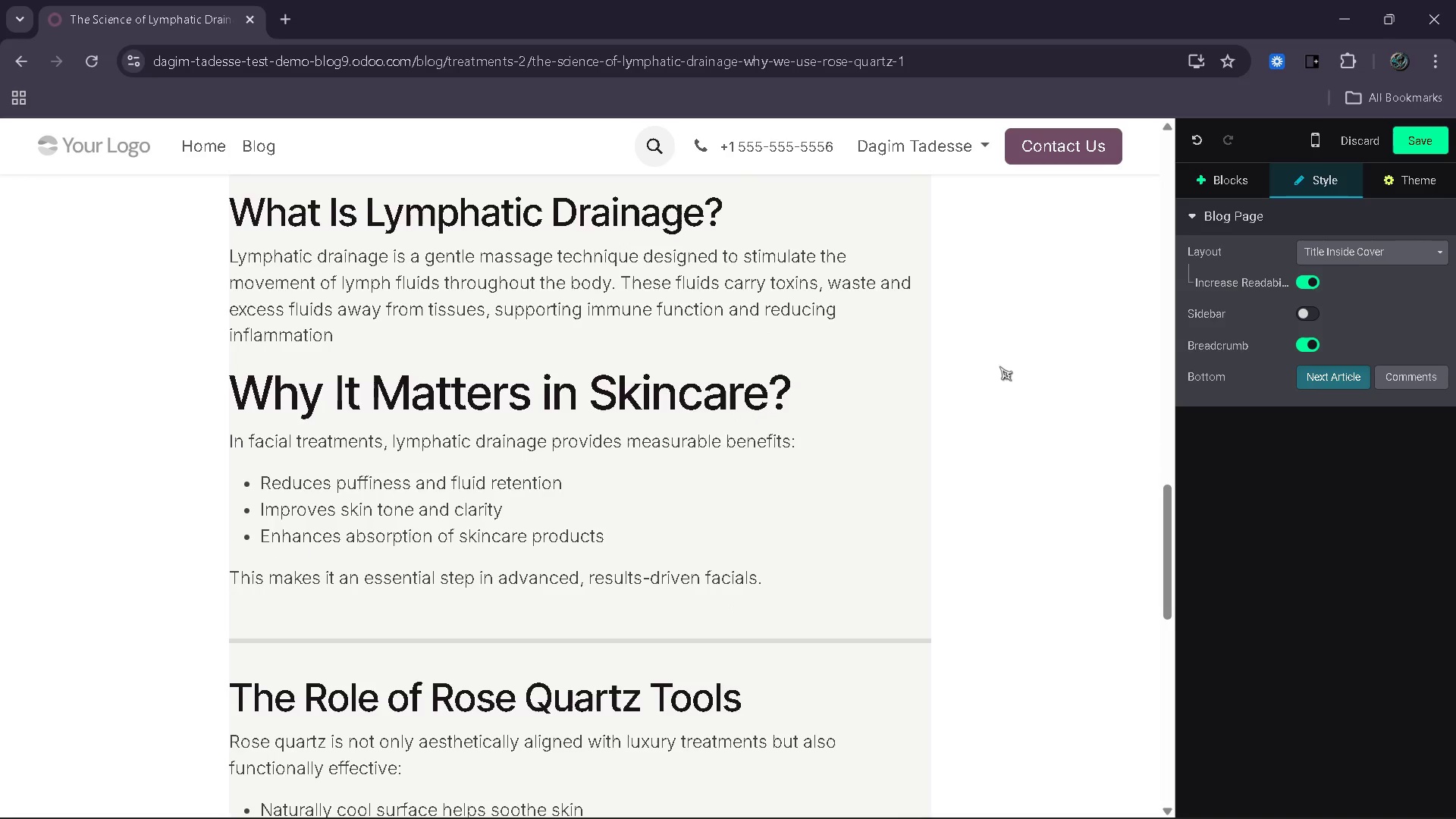 
wait(6.14)
 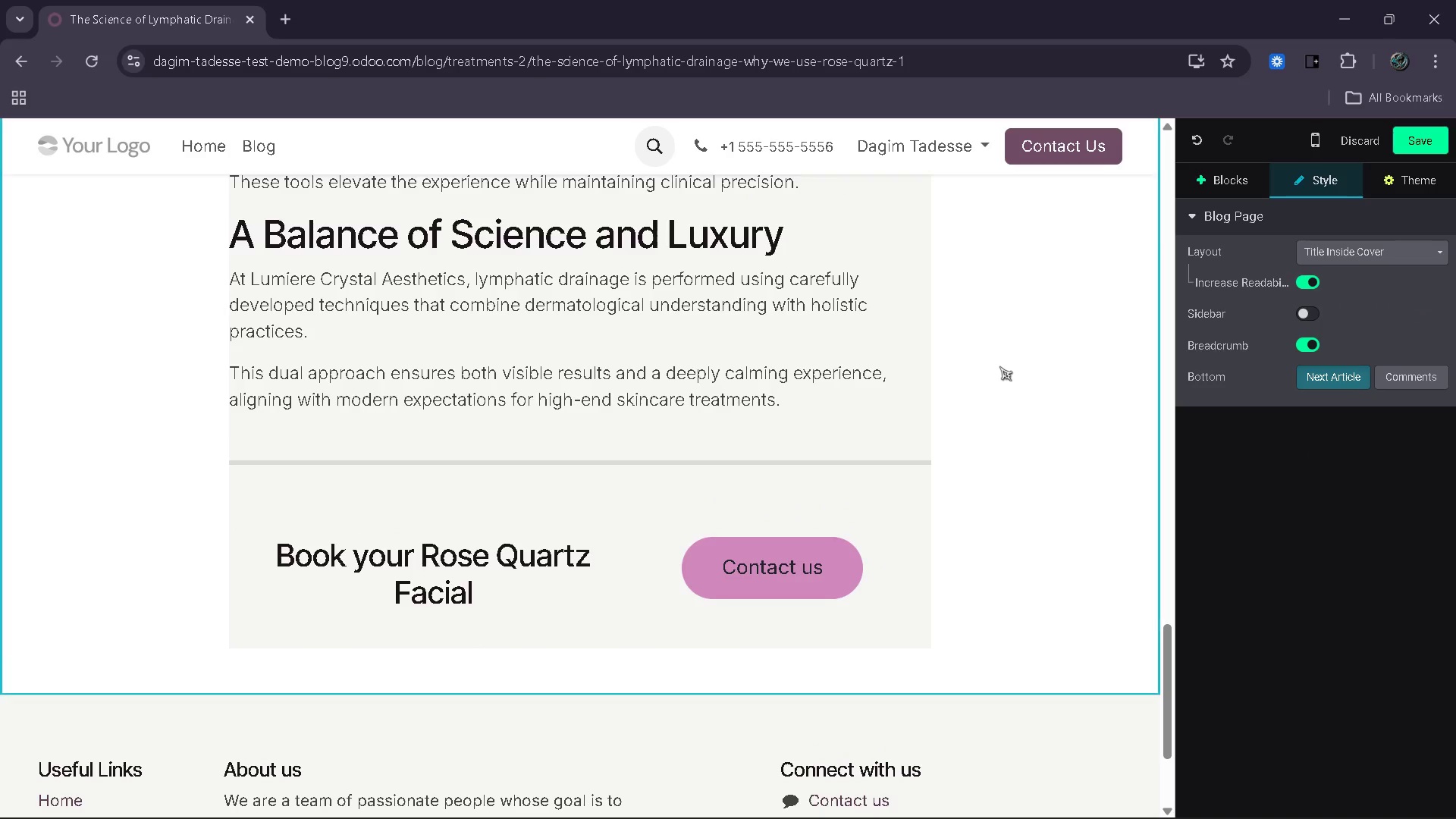 
left_click([807, 451])
 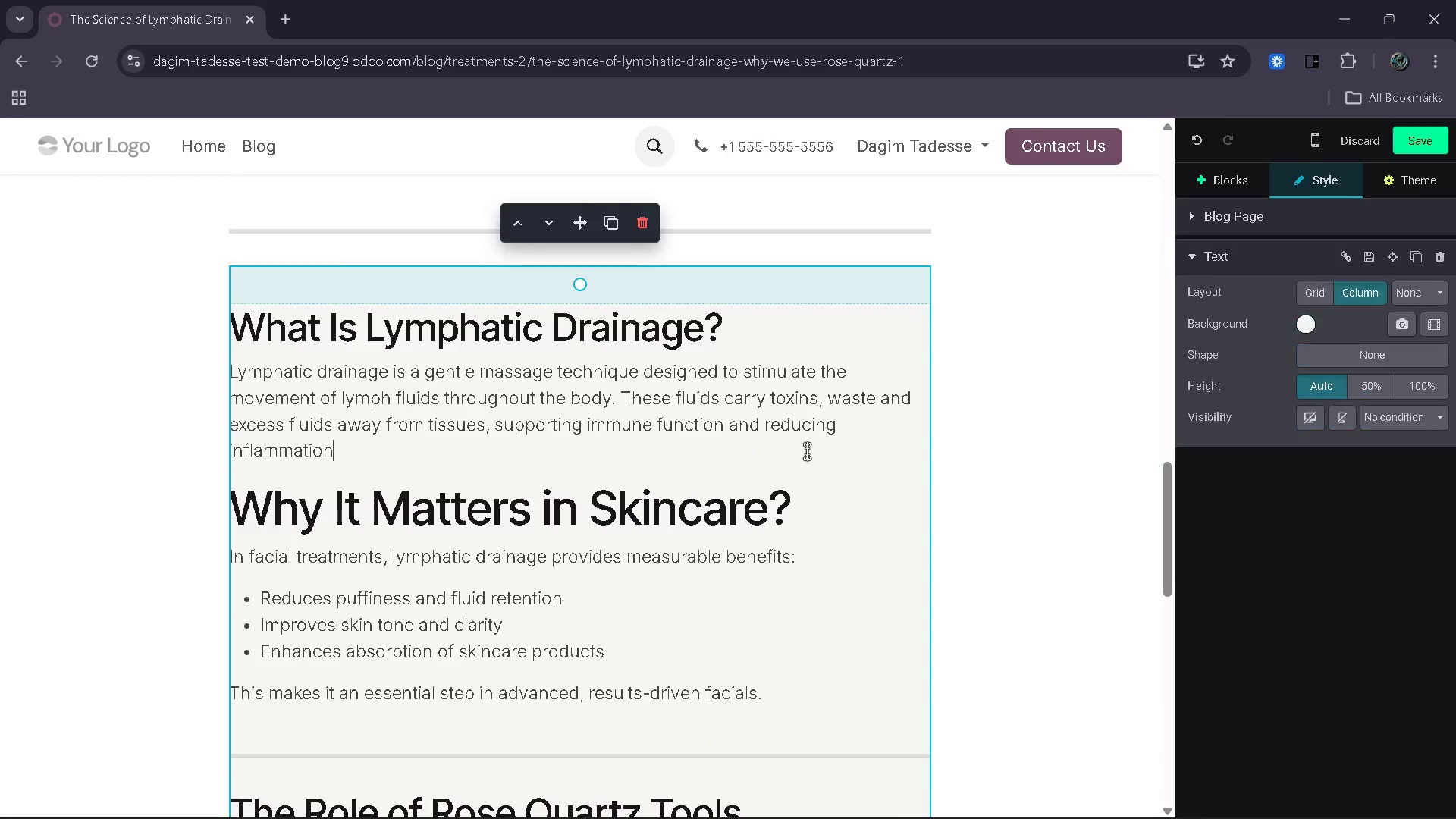 
key(Enter)
 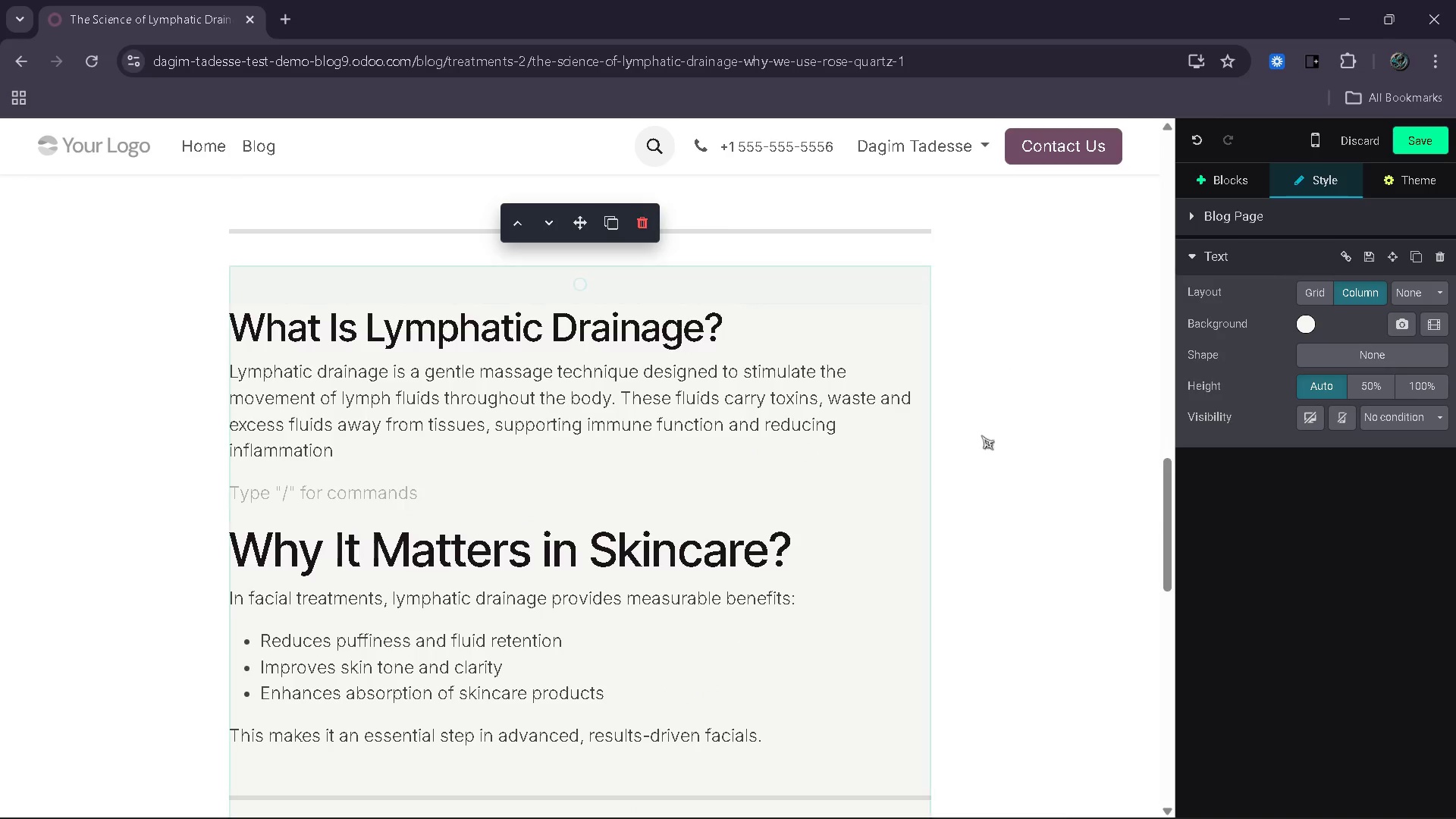 
left_click([1007, 435])
 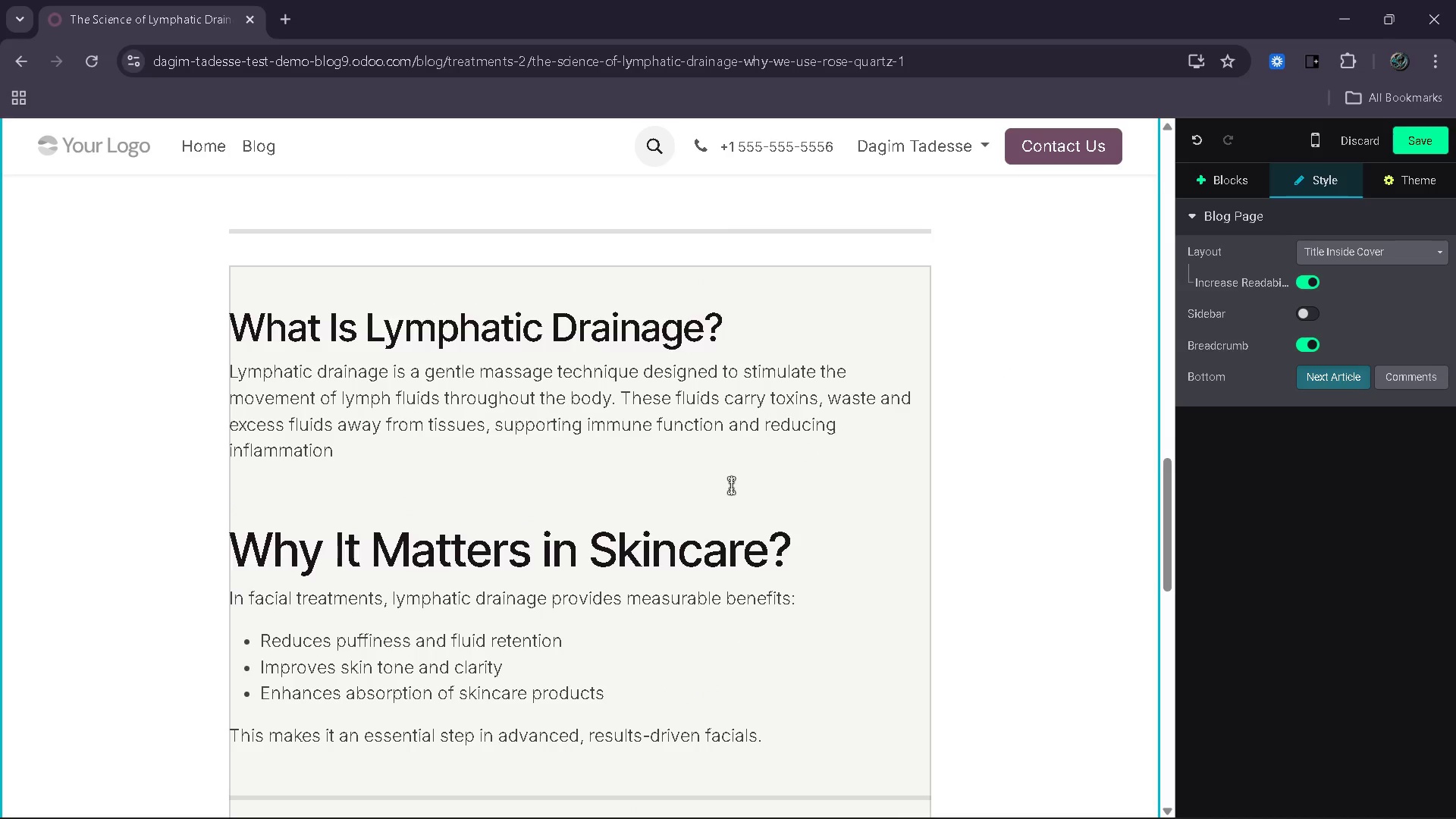 
left_click([720, 501])
 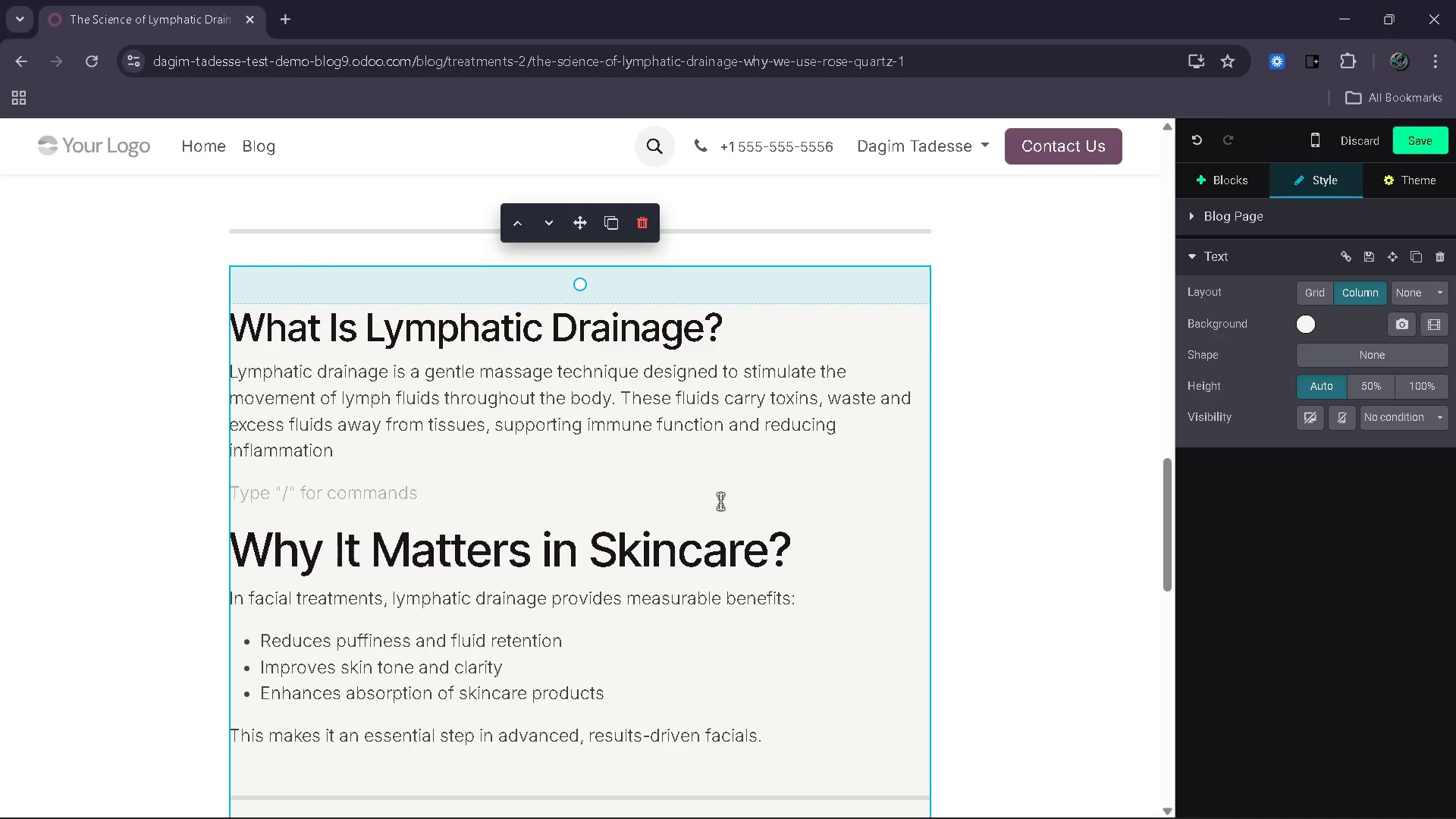 
key(Backspace)
 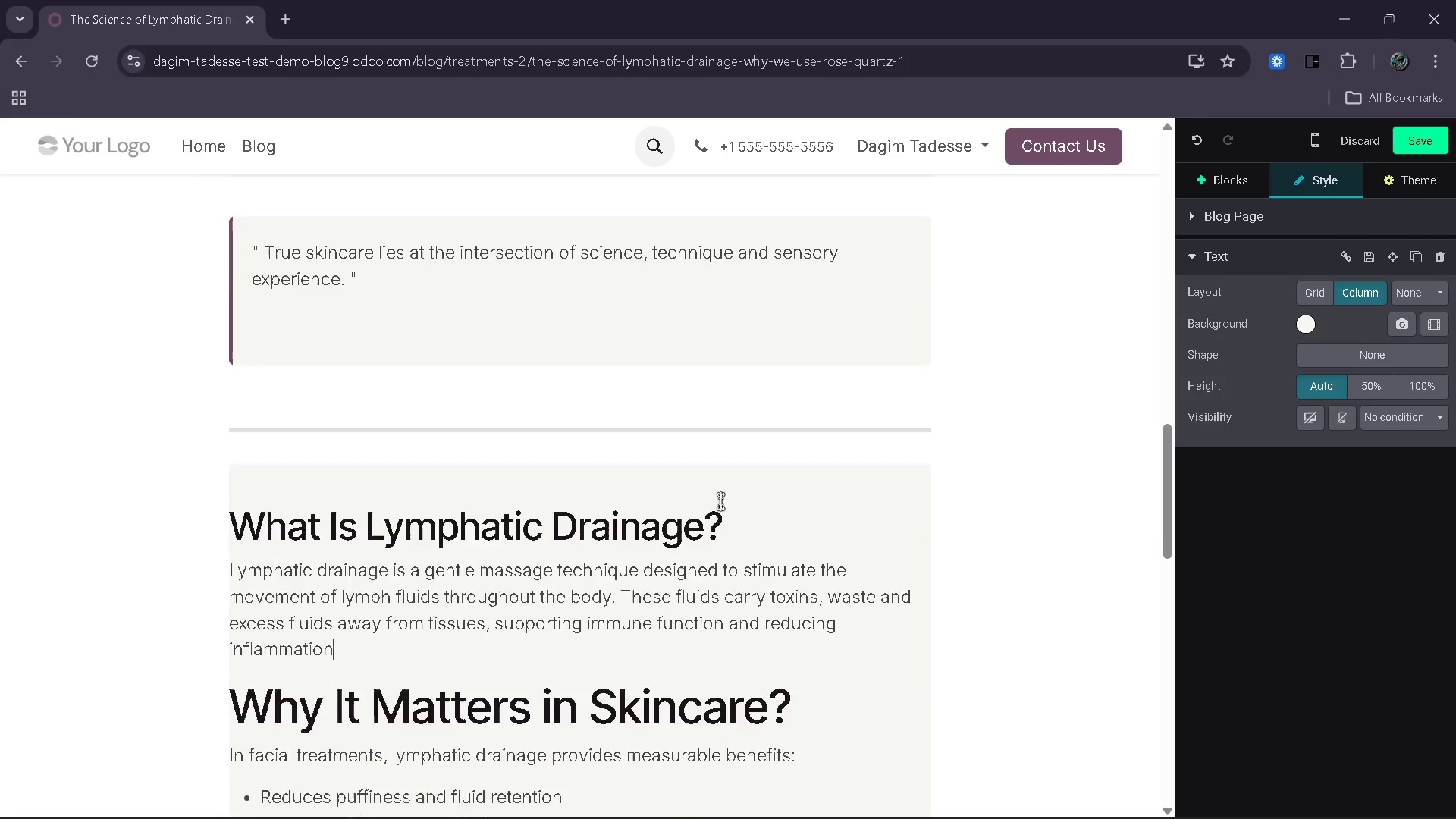 
wait(13.83)
 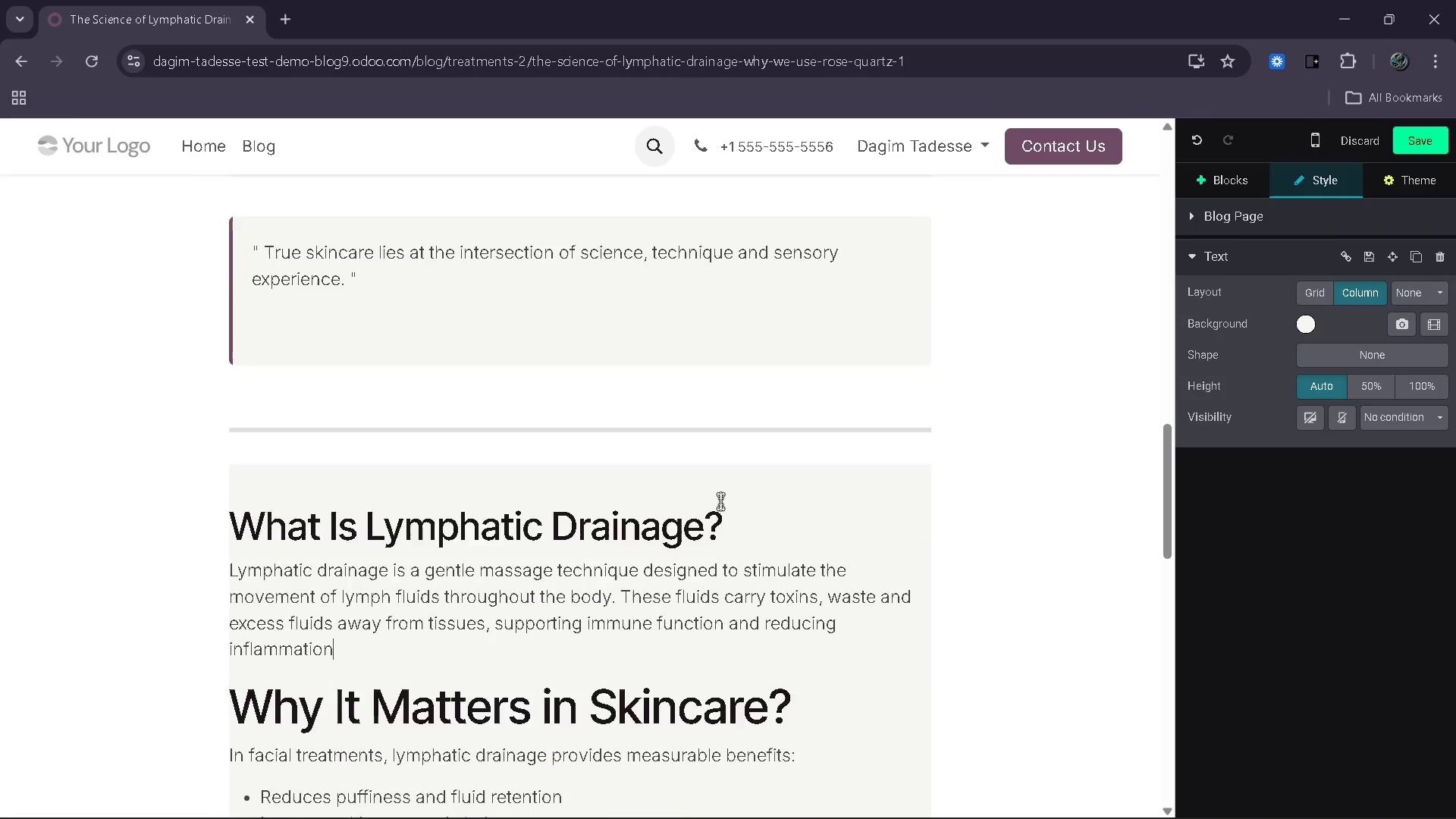 
left_click([607, 422])
 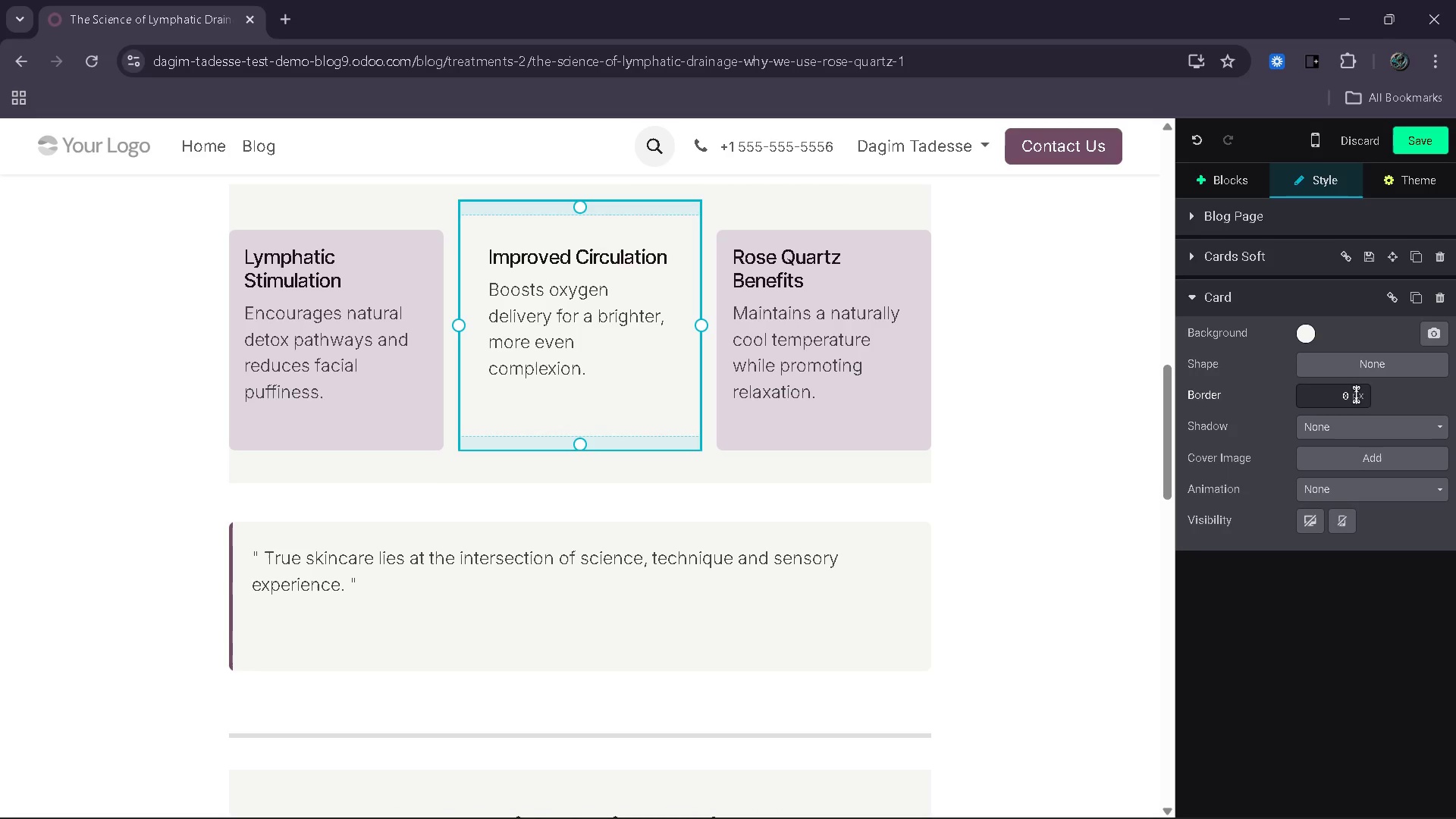 
left_click([1347, 397])
 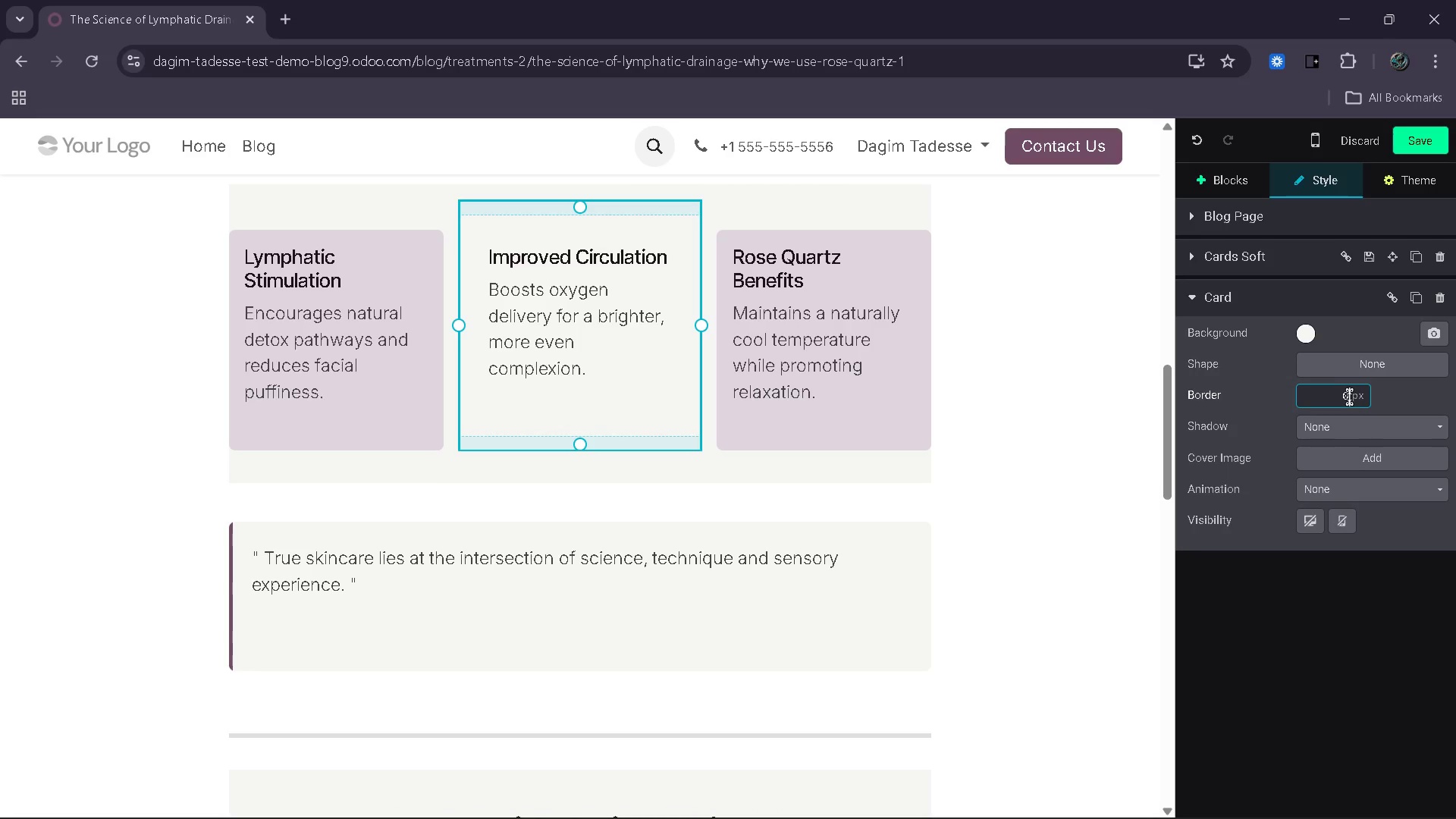 
key(Backspace)
 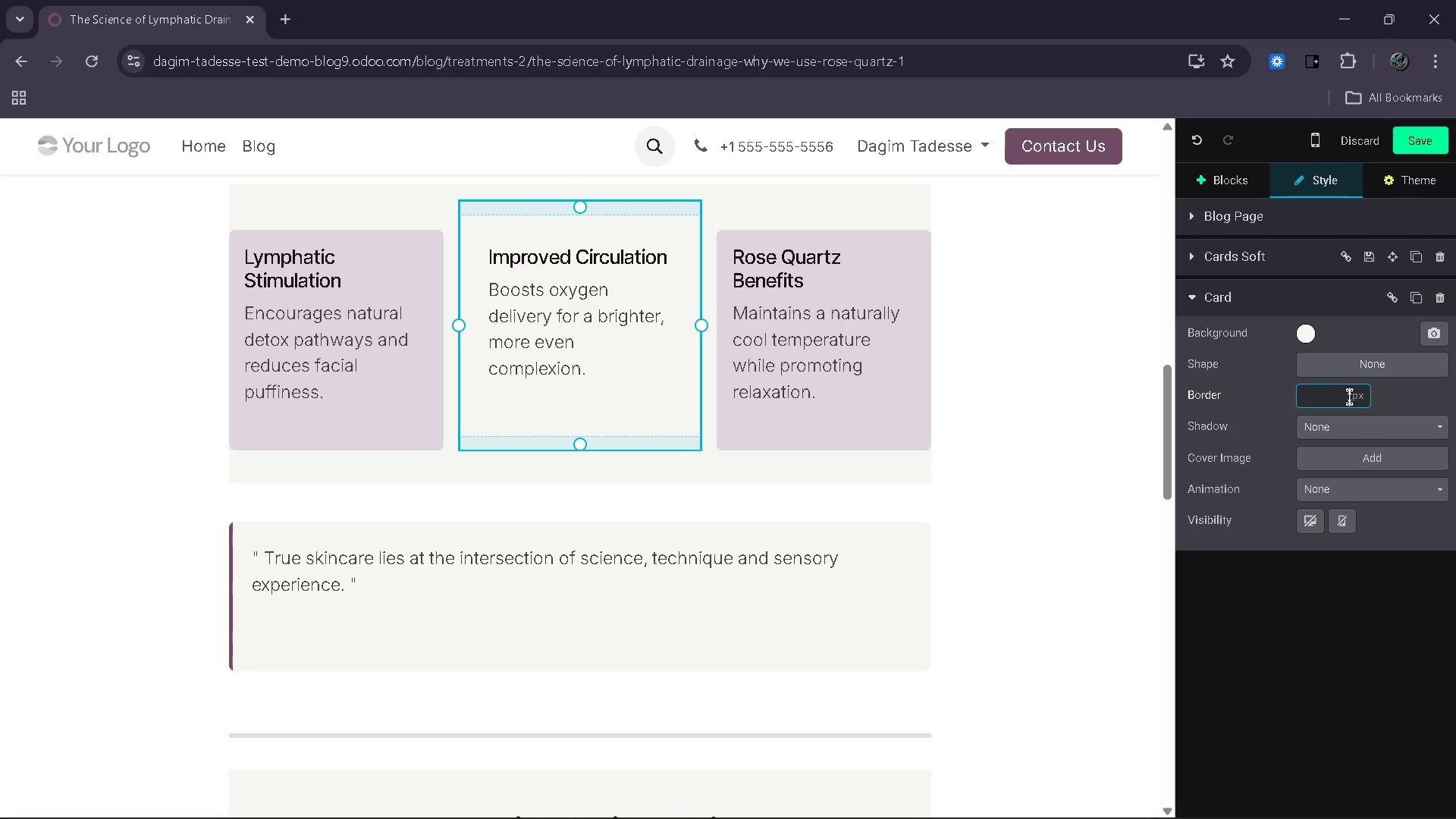 
key(2)
 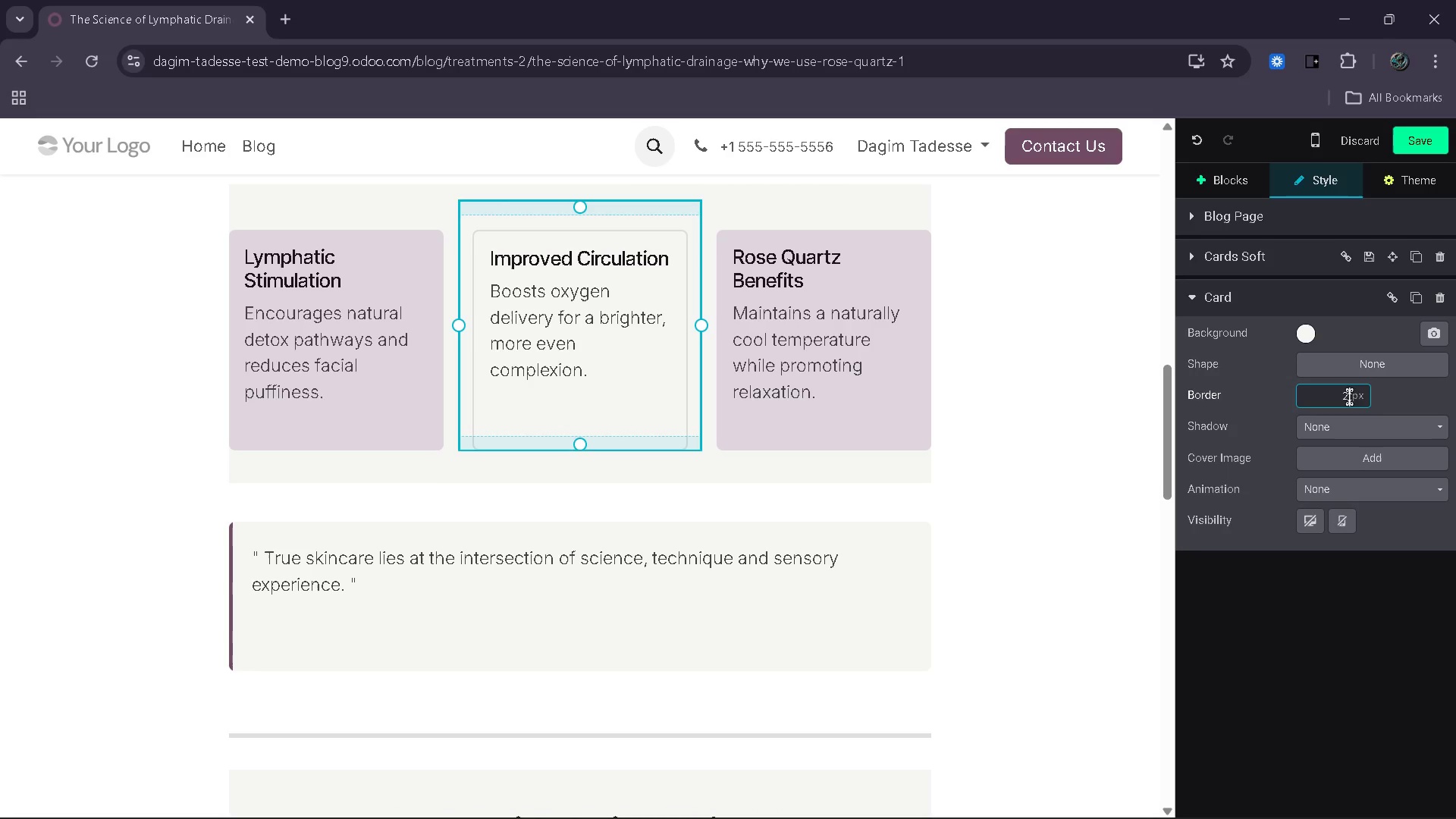 
left_click([1394, 402])
 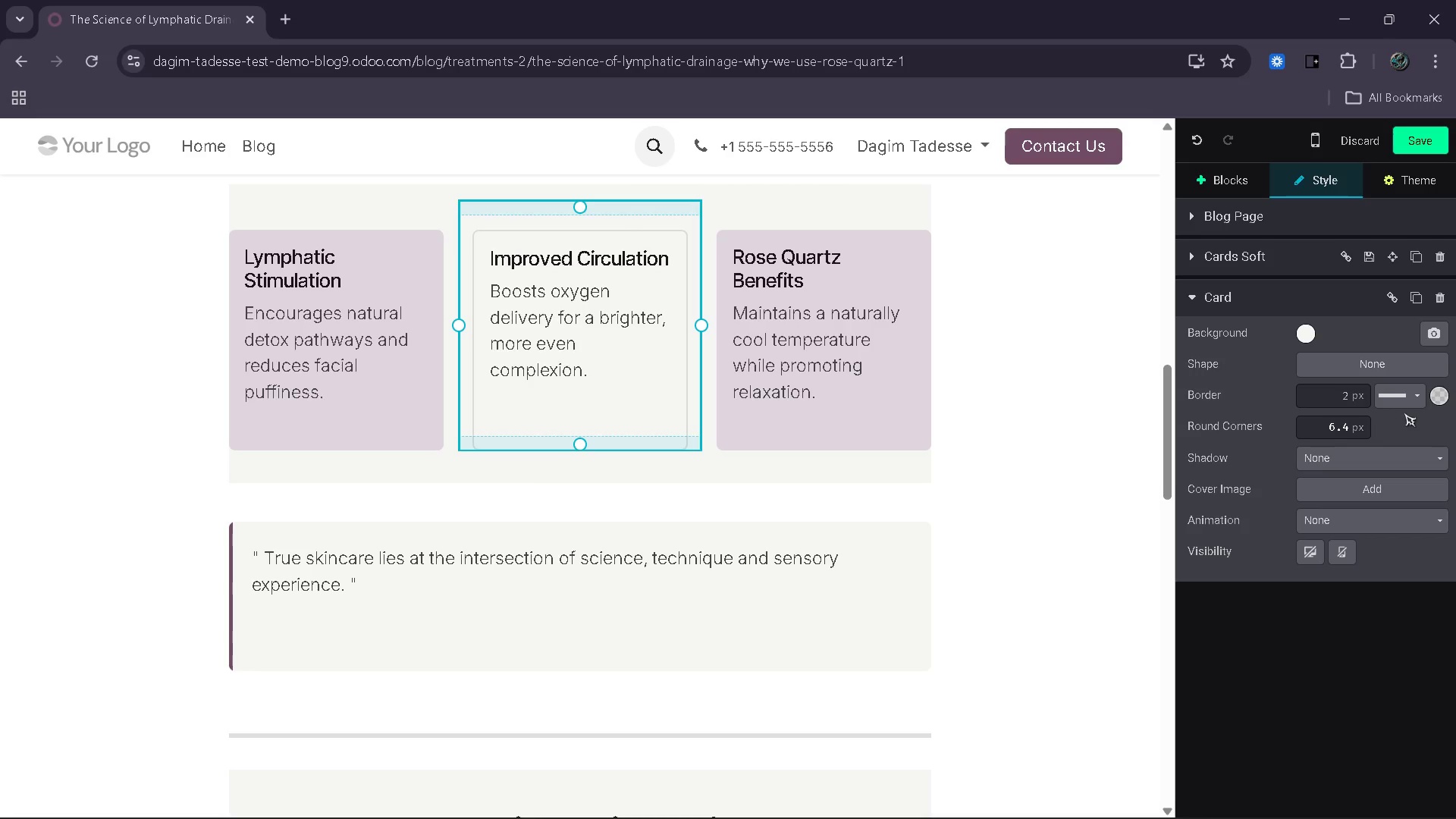 
left_click([1114, 384])
 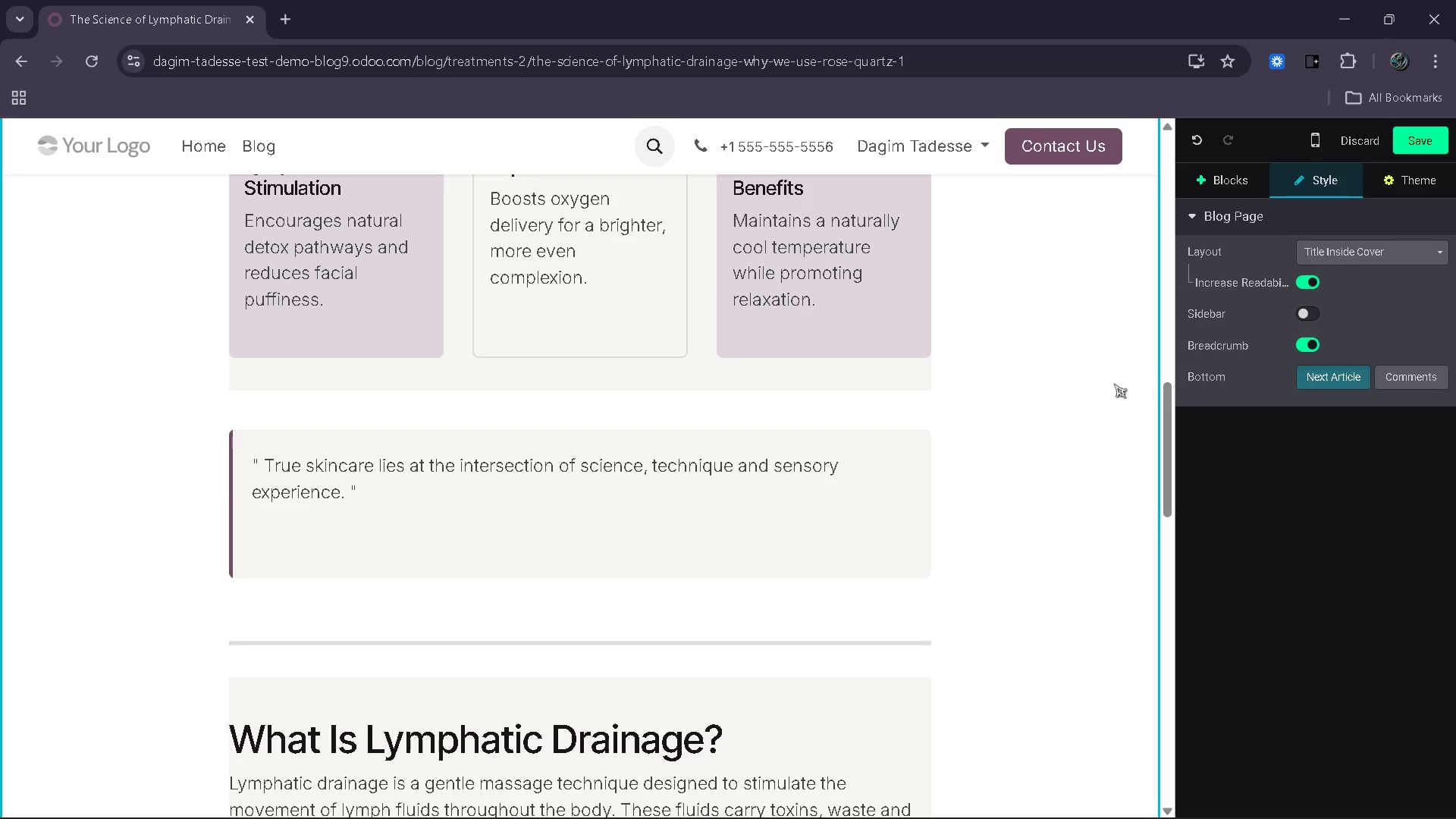 
wait(8.91)
 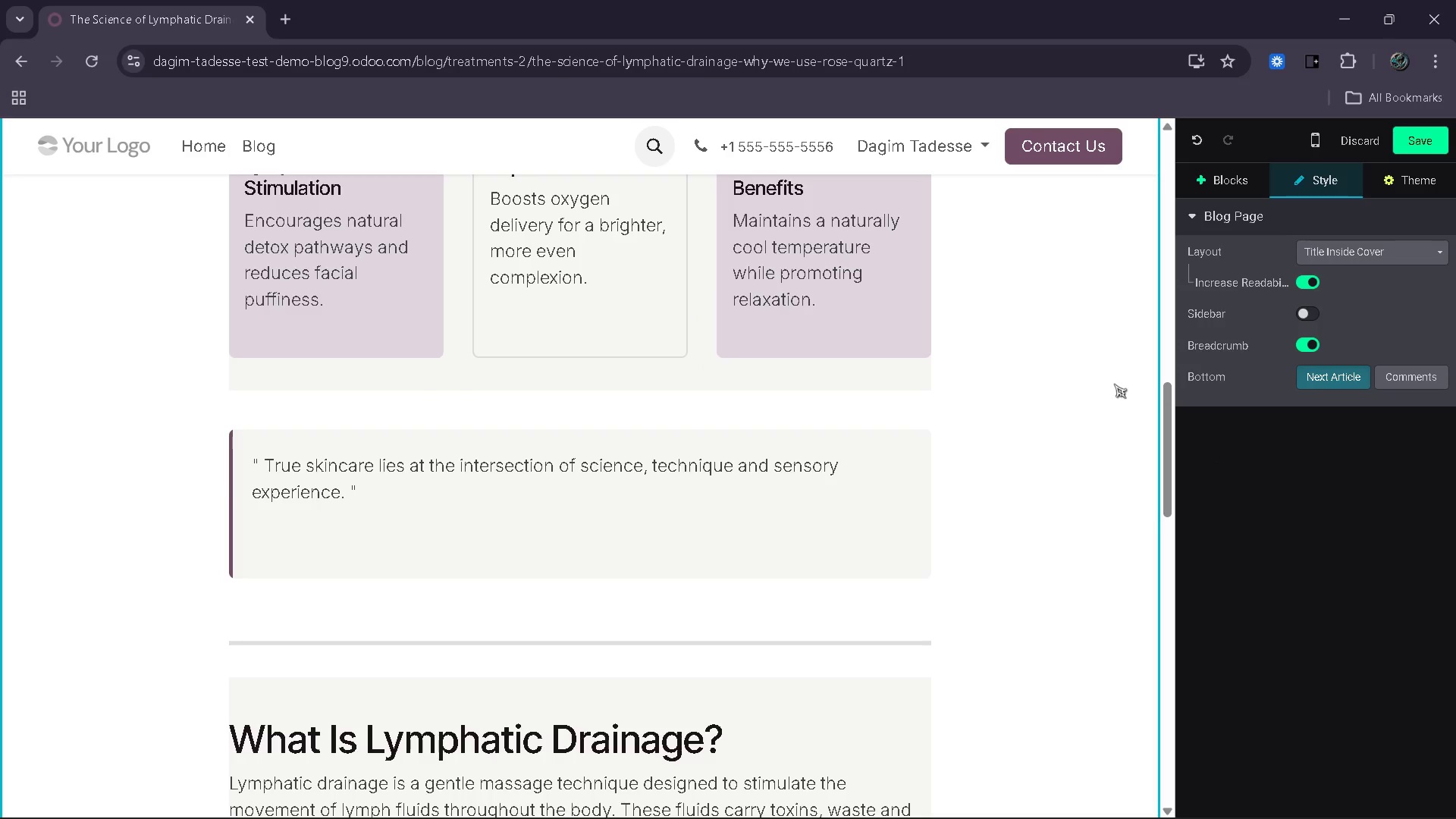 
left_click([785, 547])
 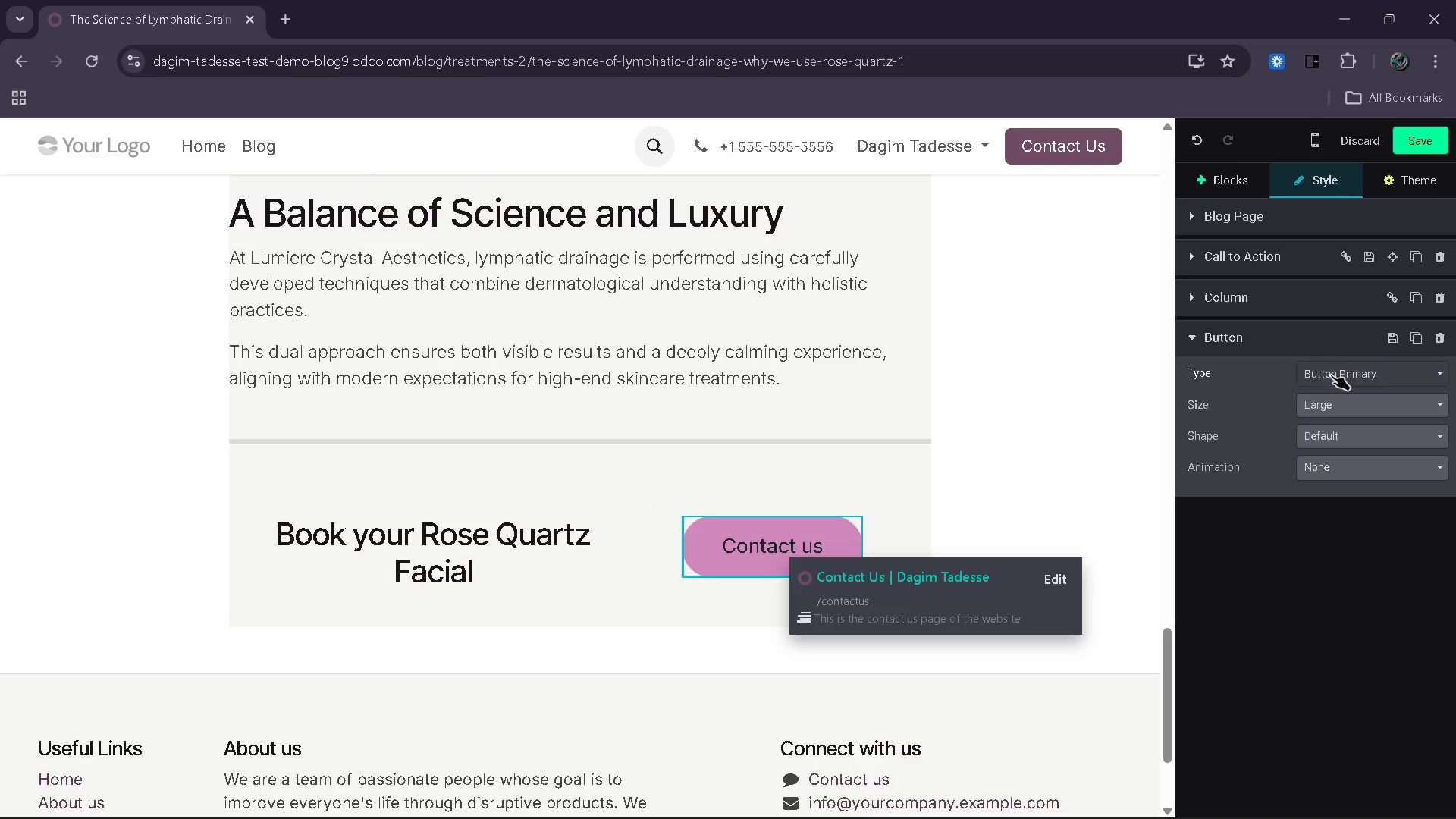 
left_click([1367, 364])
 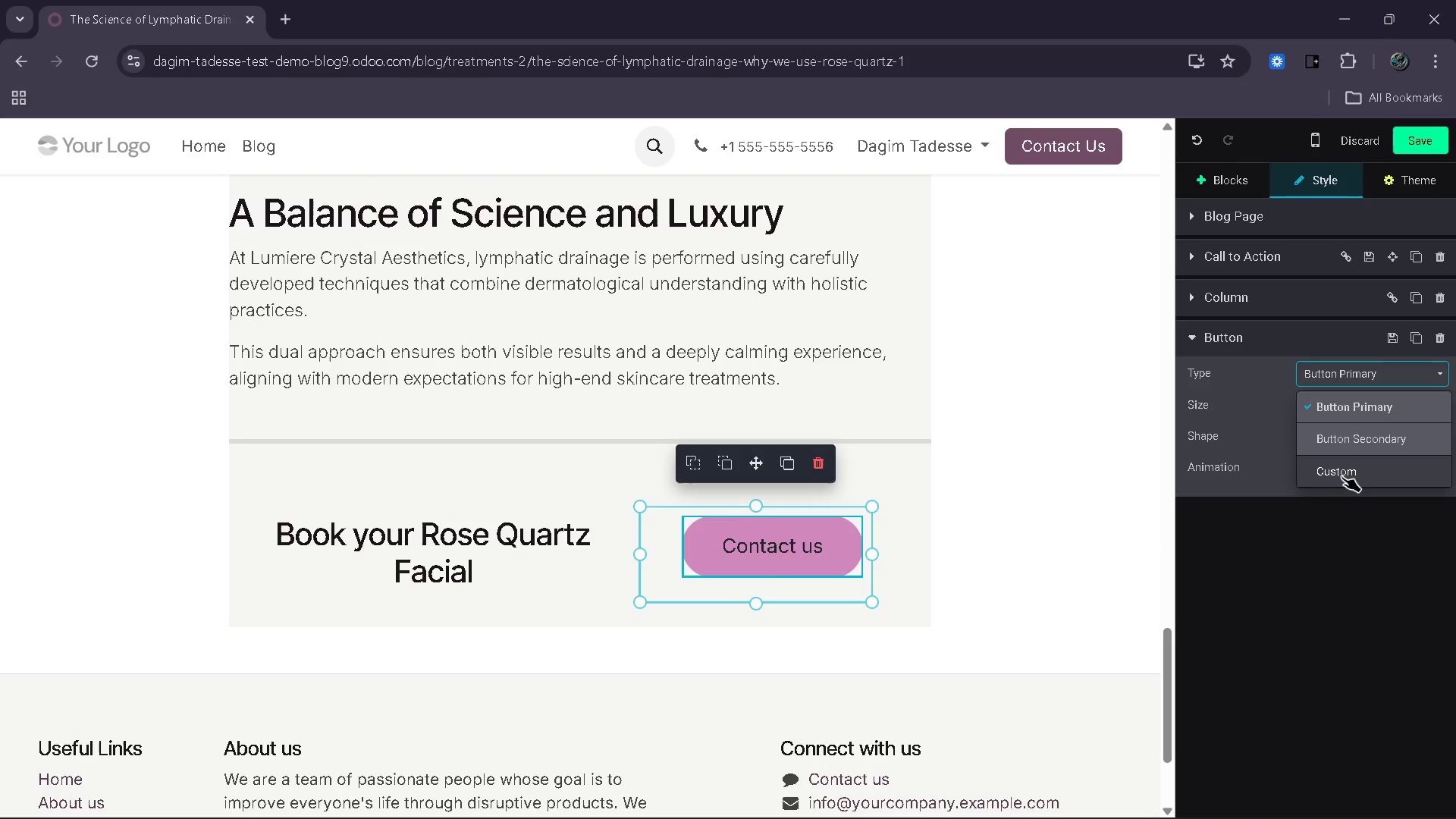 
left_click([1341, 477])
 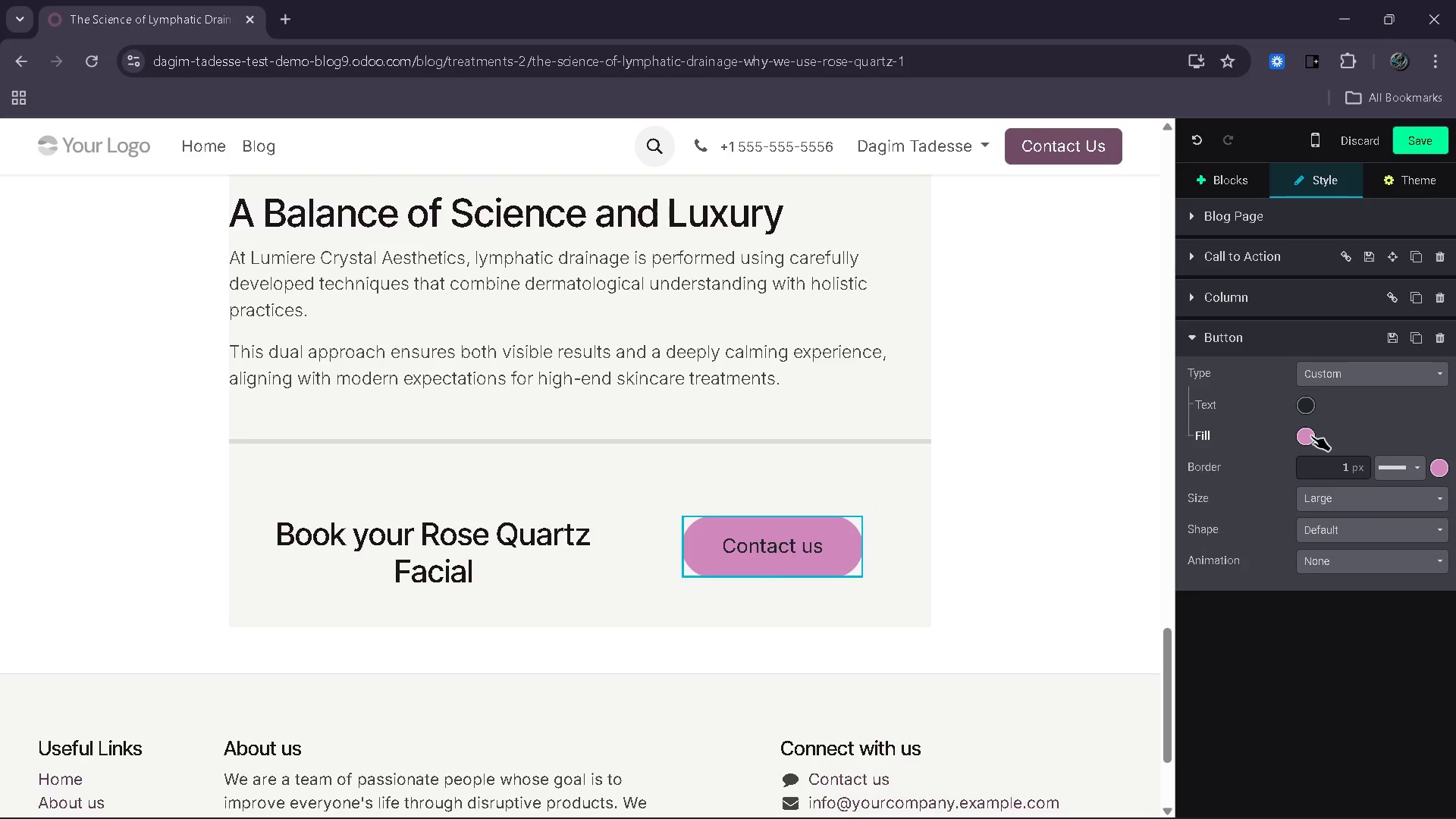 
left_click([1311, 435])
 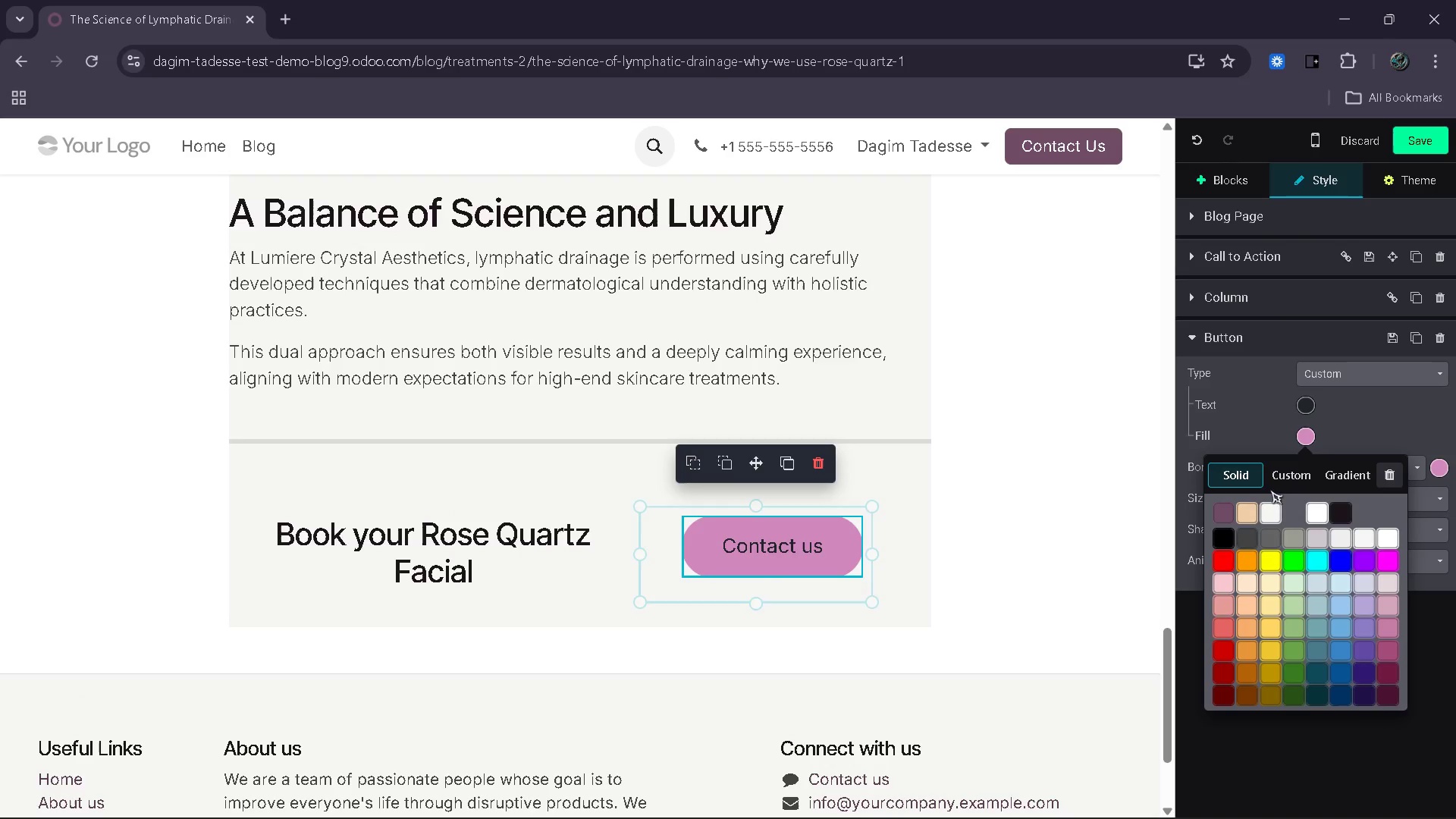 
left_click([1279, 484])
 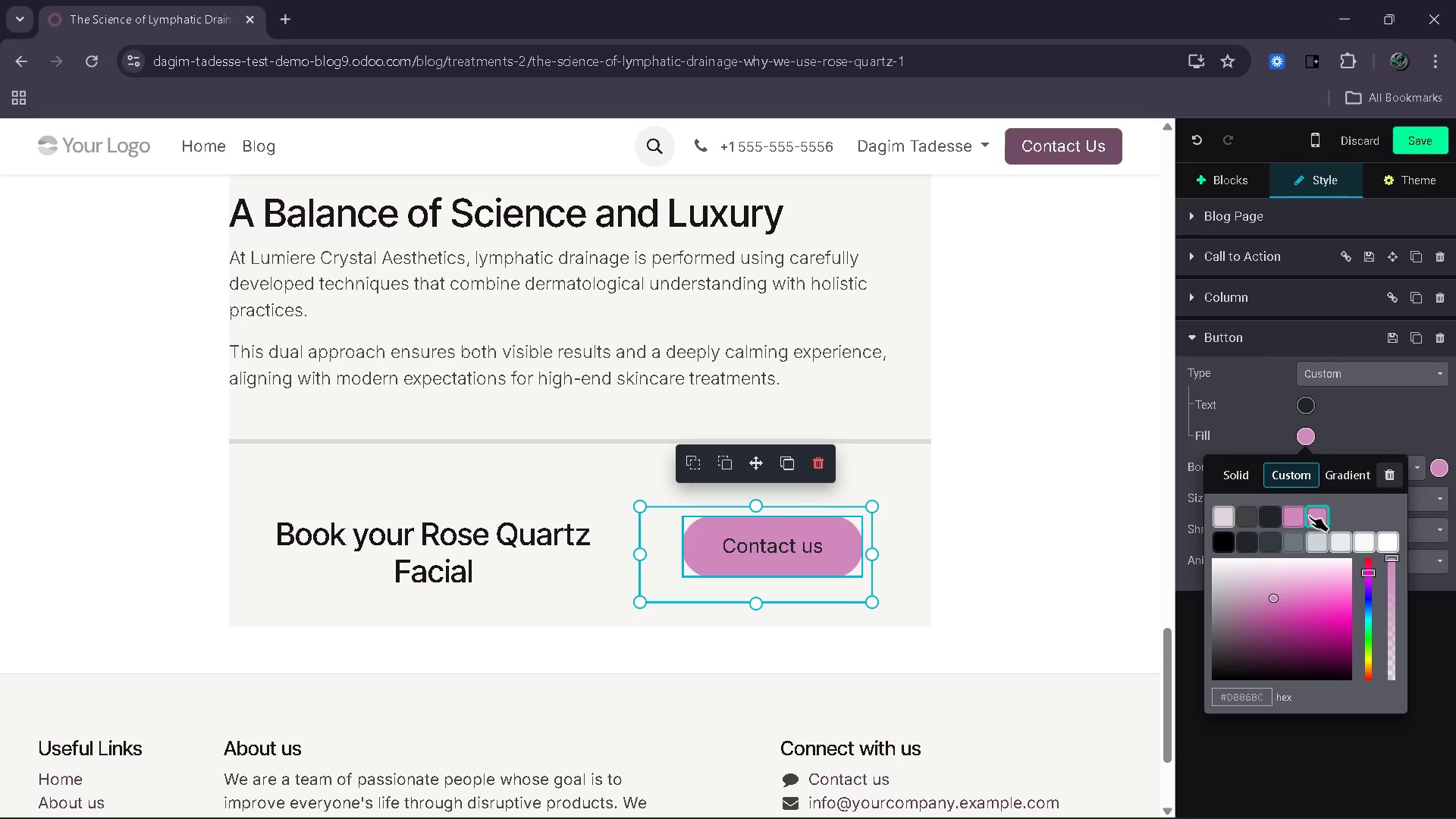 
left_click_drag(start_coordinate=[1277, 597], to_coordinate=[1263, 622])
 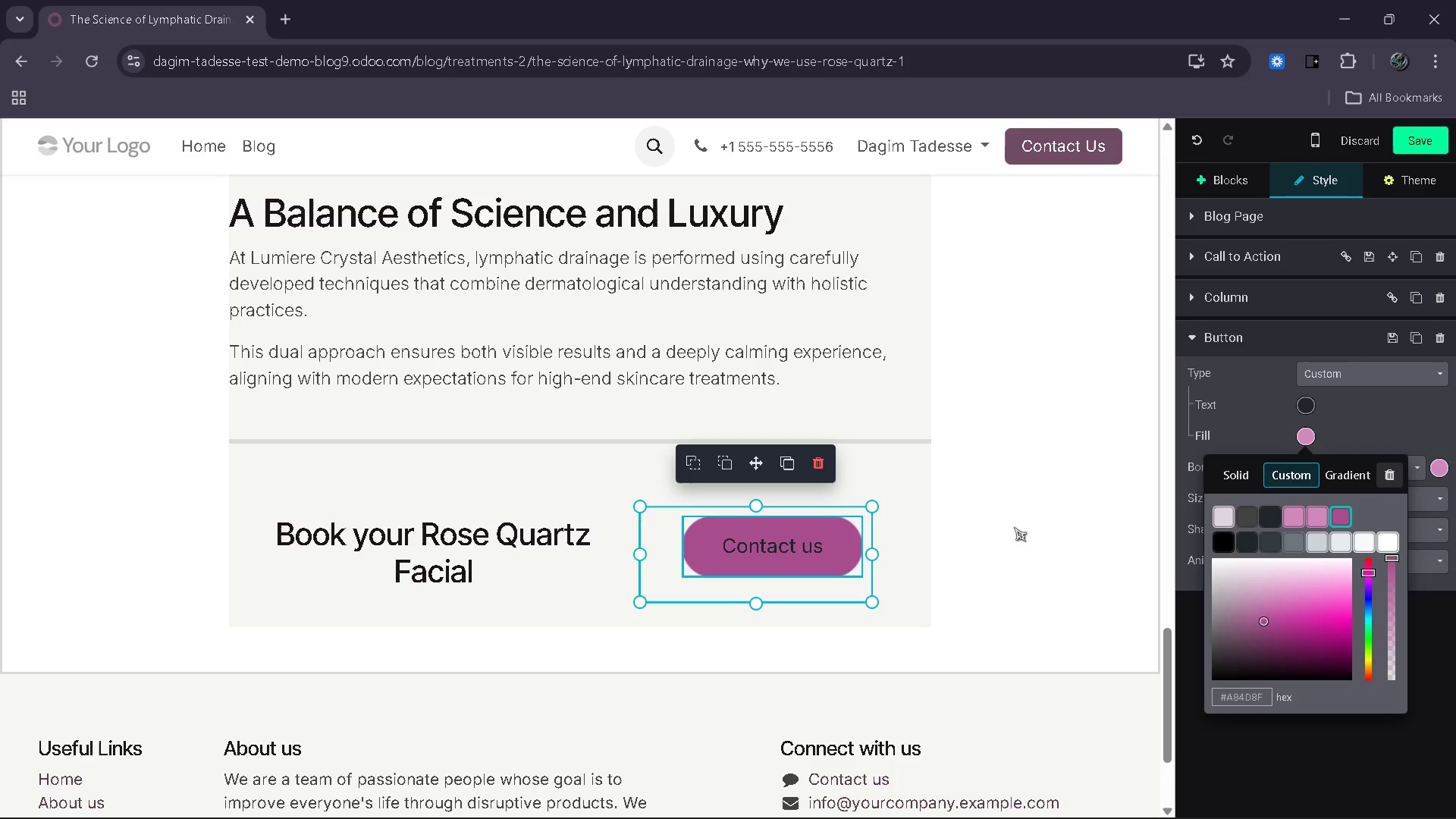 
left_click([1014, 527])
 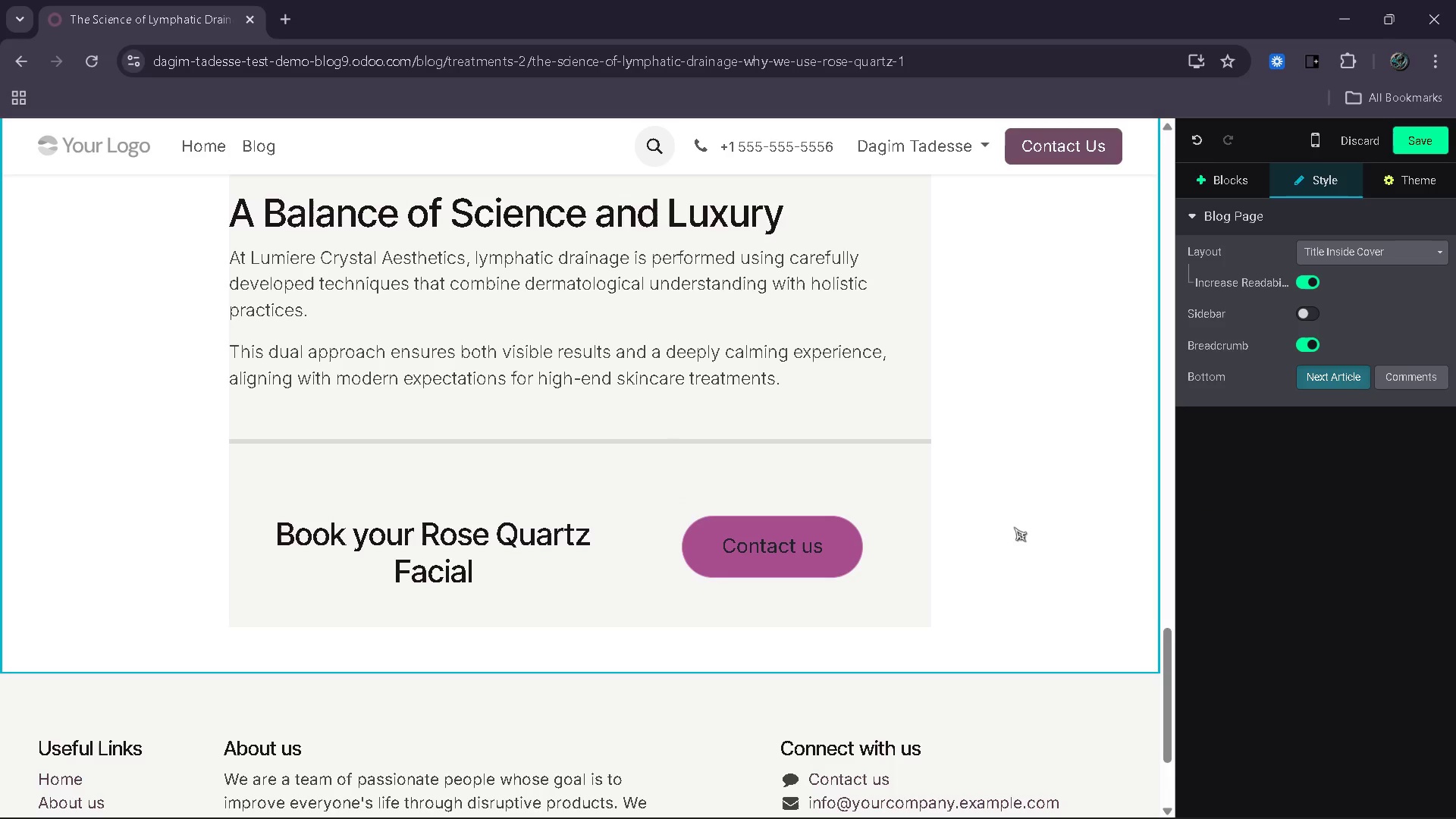 
key(Control+ControlLeft)
 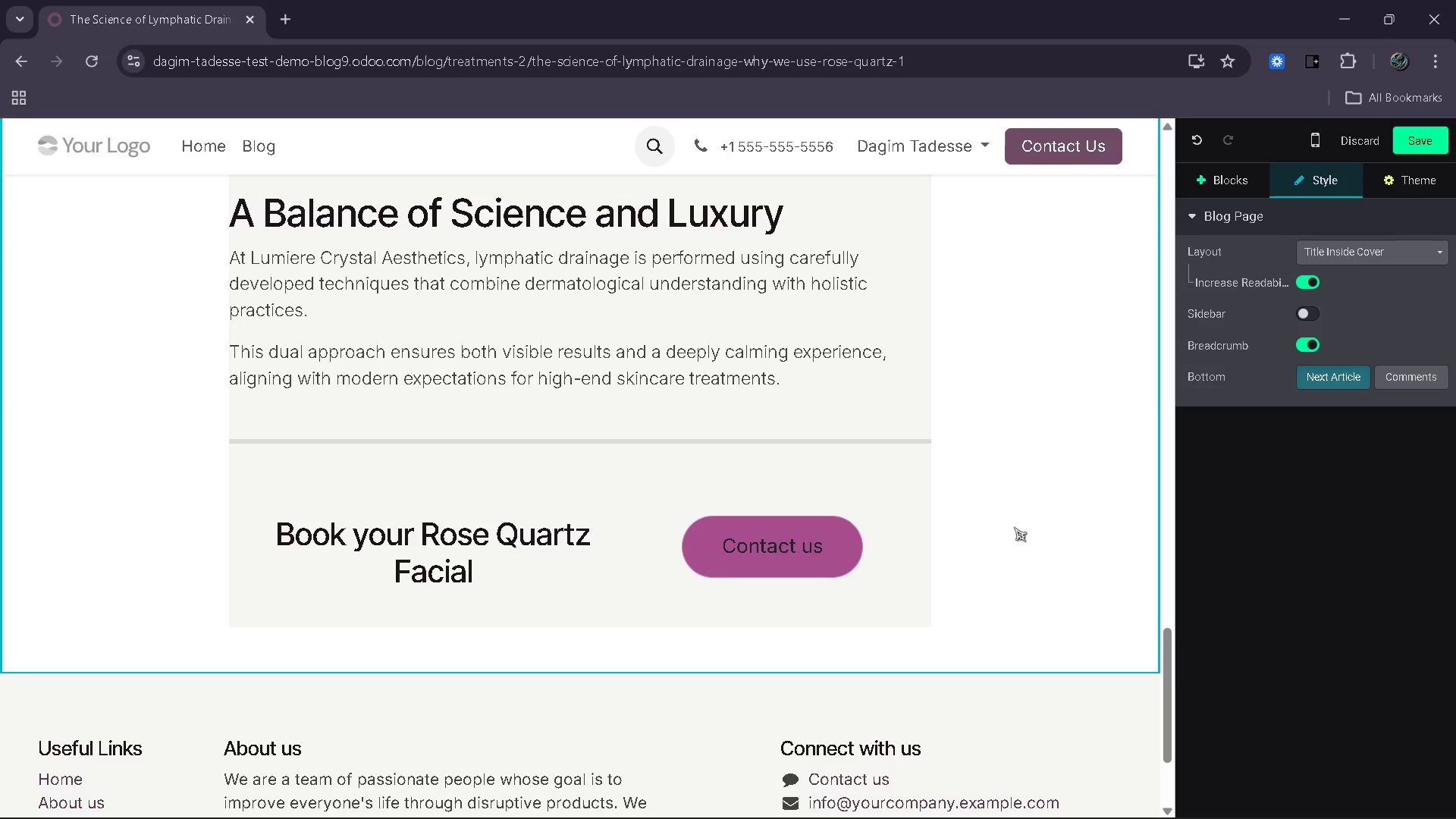 
key(Control+Z)
 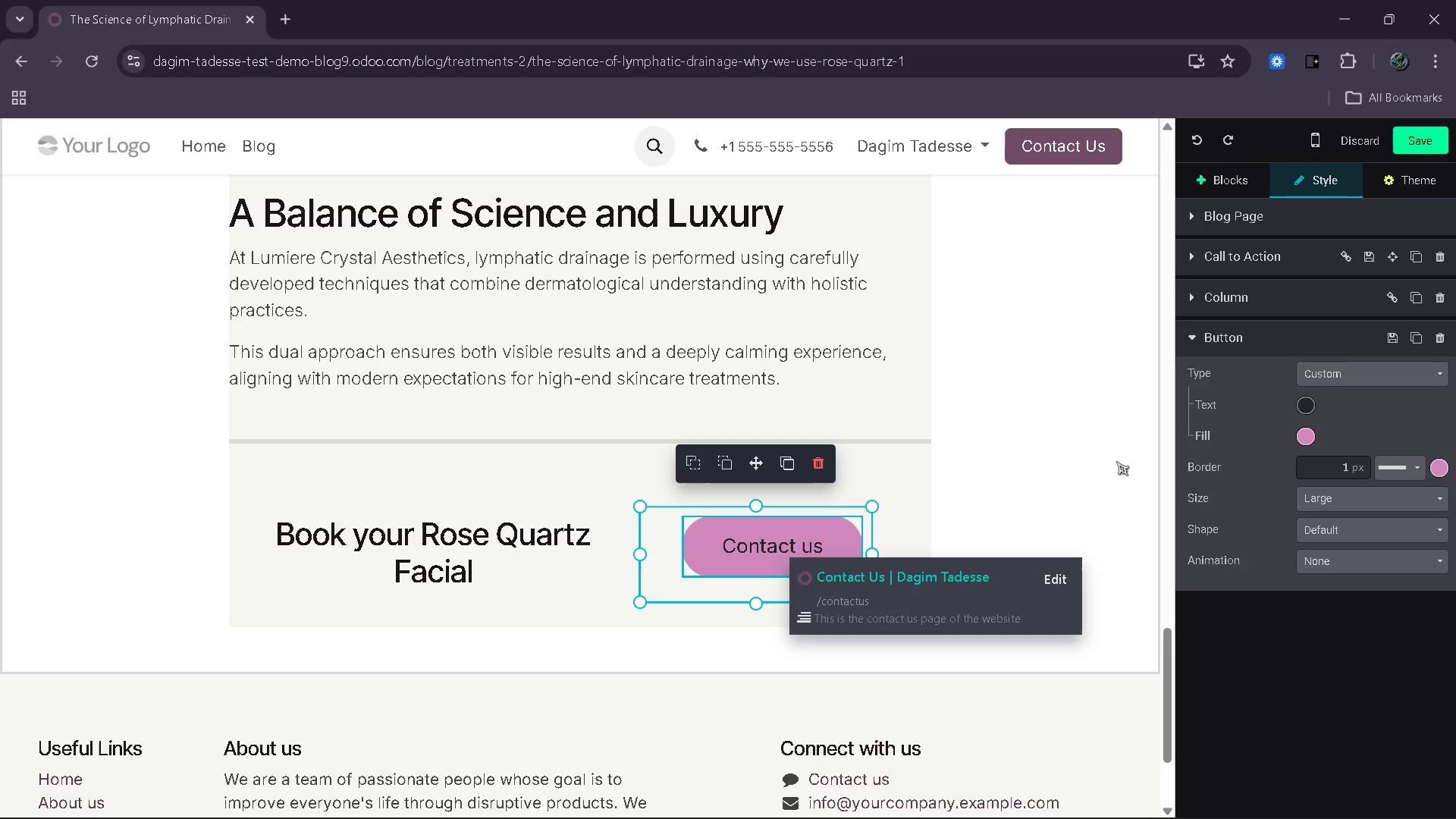 
left_click([1116, 461])
 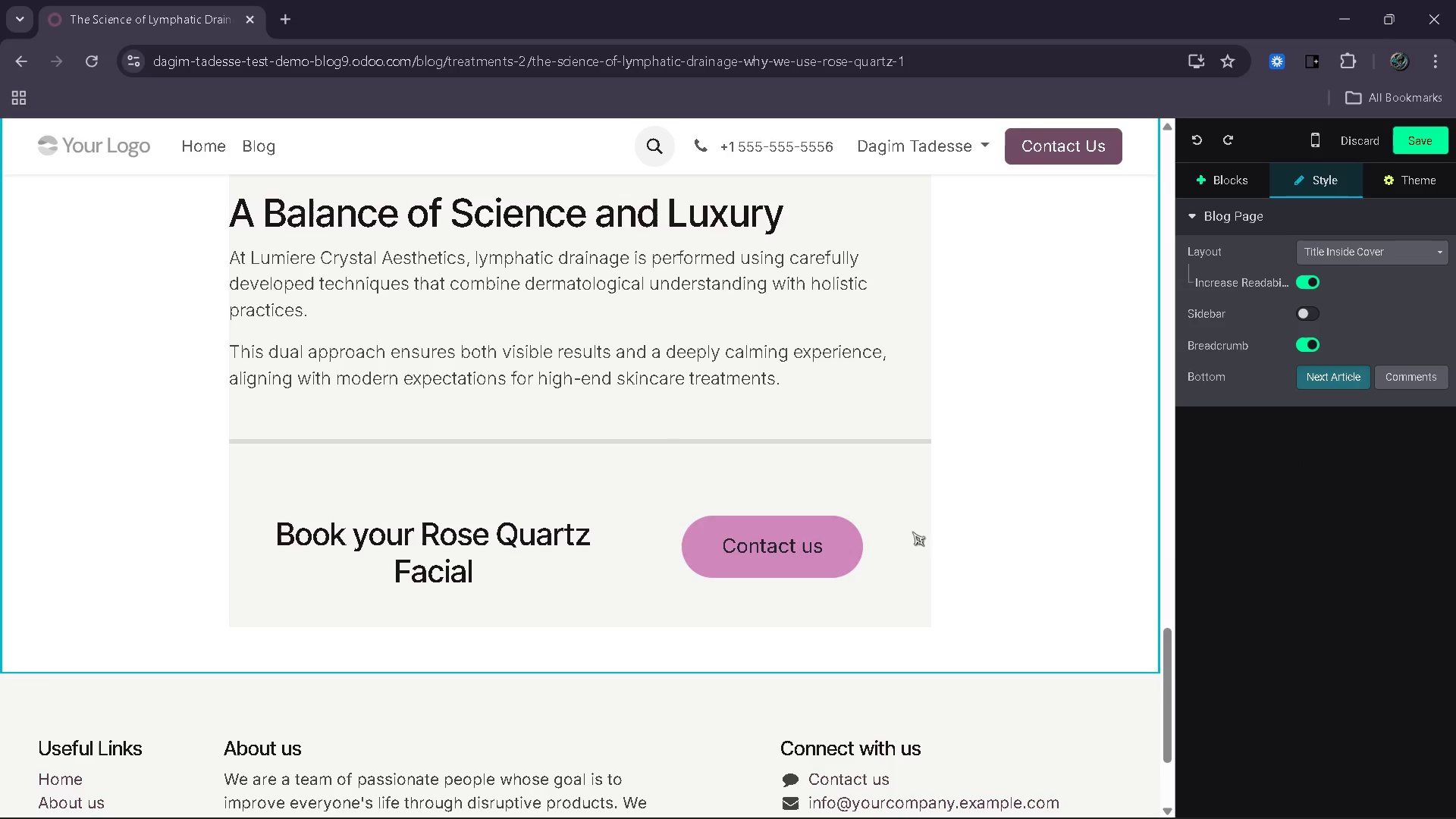 
left_click([828, 552])